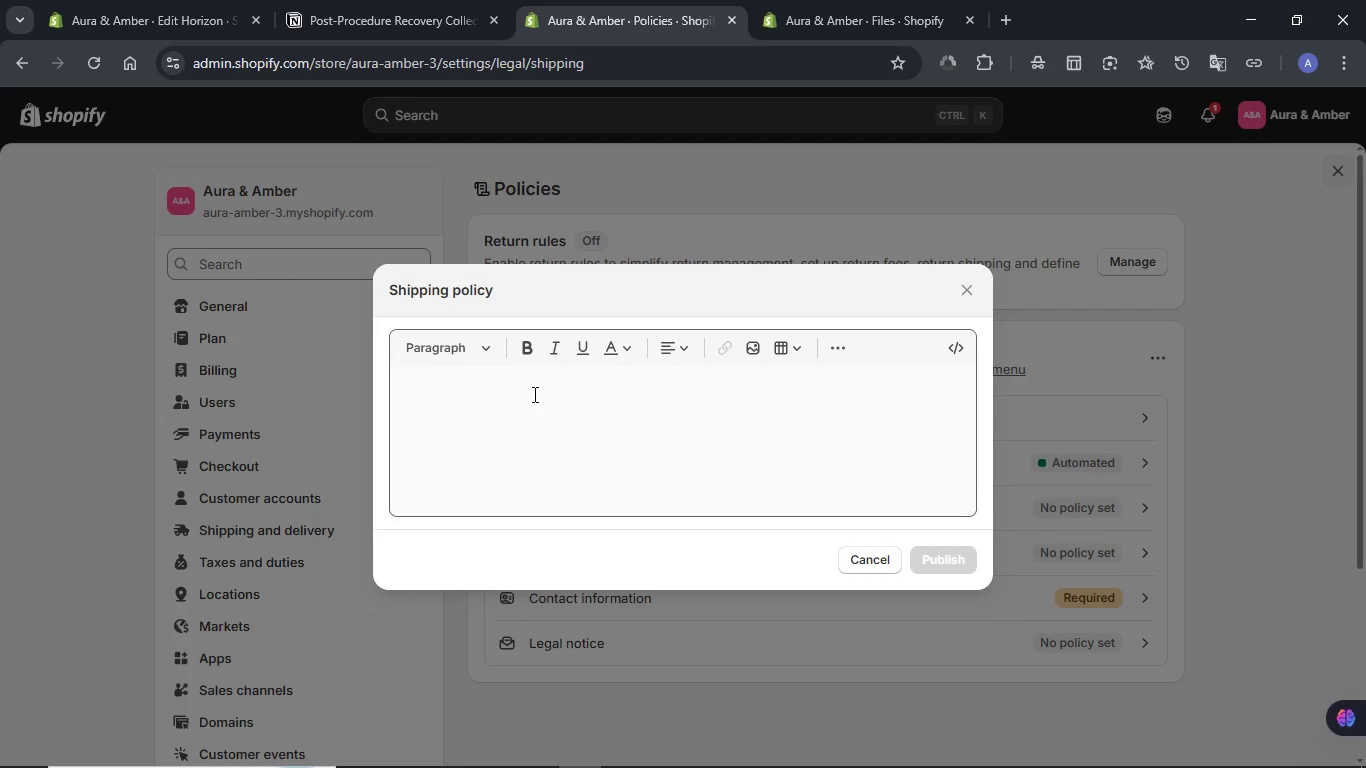 
key(Control+V)
 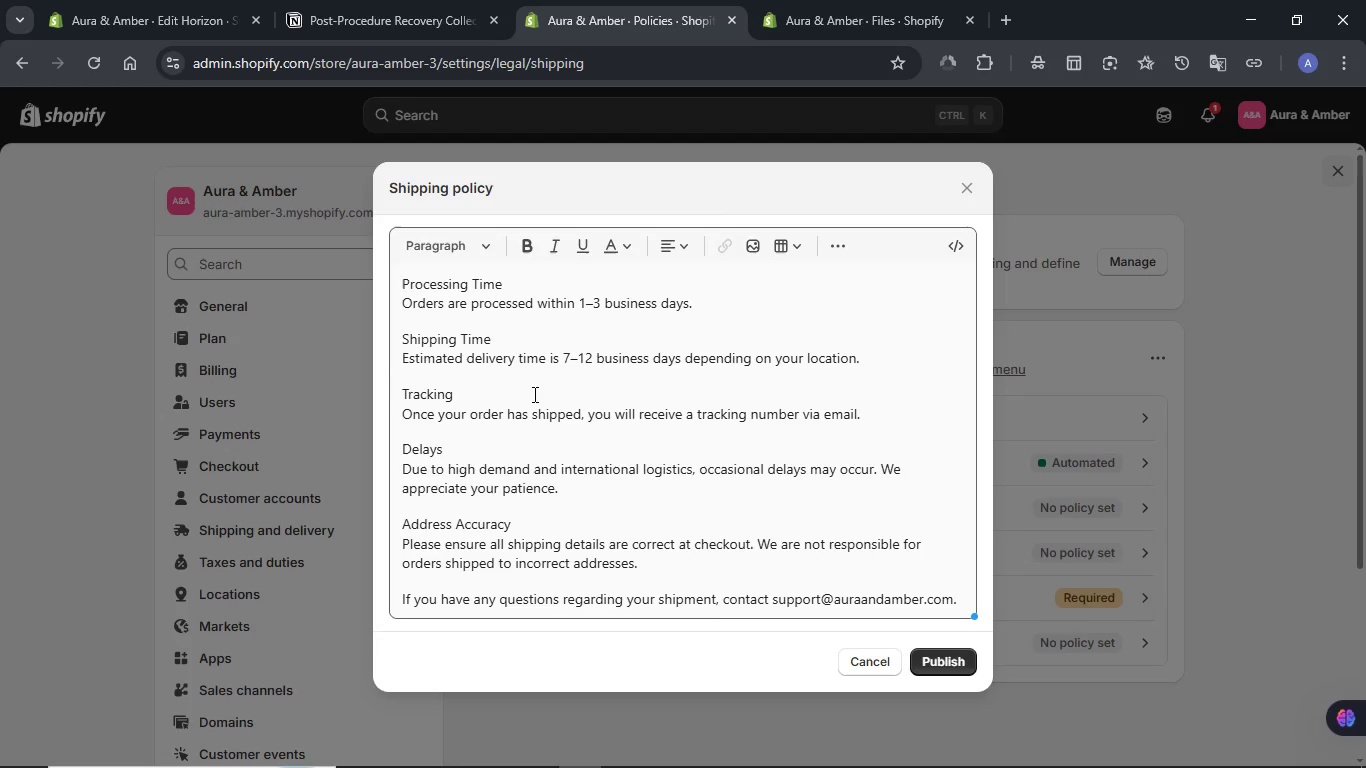 
scroll: coordinate [537, 402], scroll_direction: up, amount: 6.0
 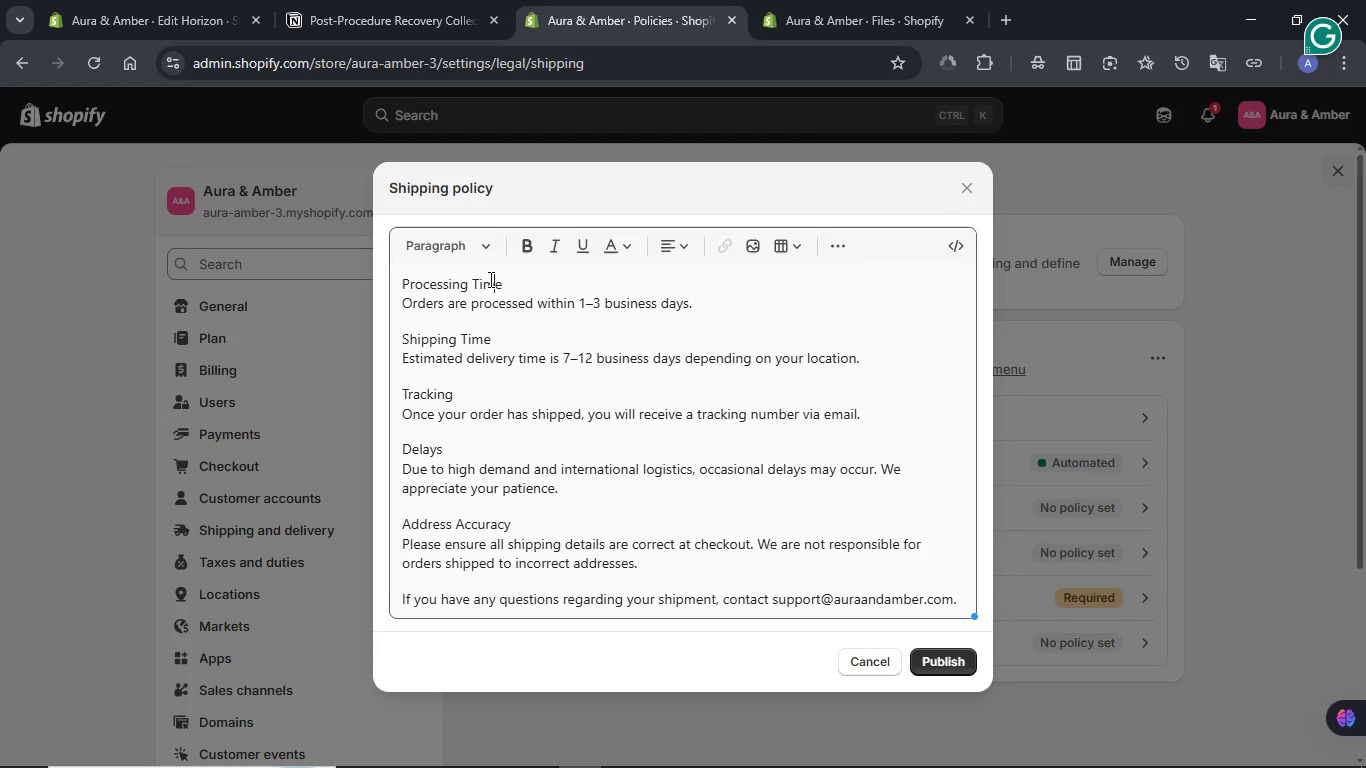 
double_click([489, 279])
 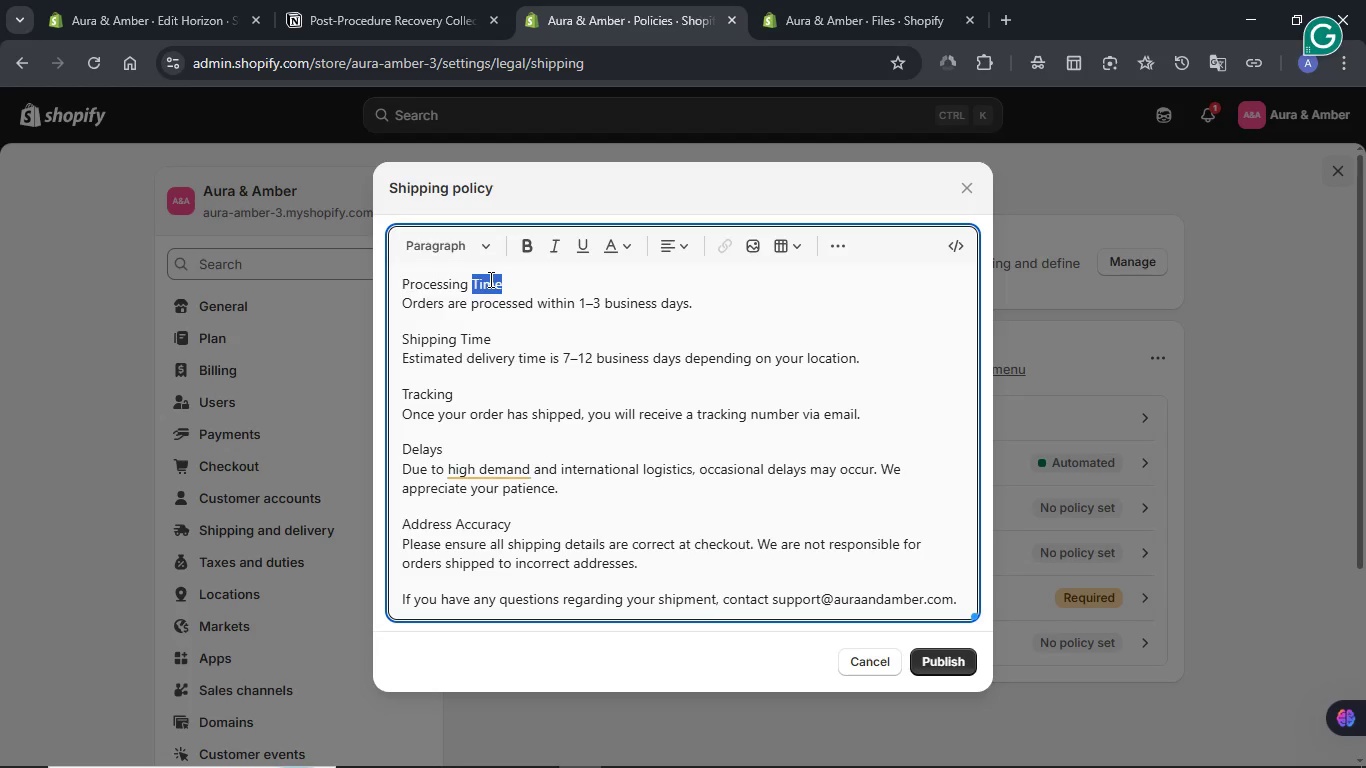 
triple_click([489, 279])
 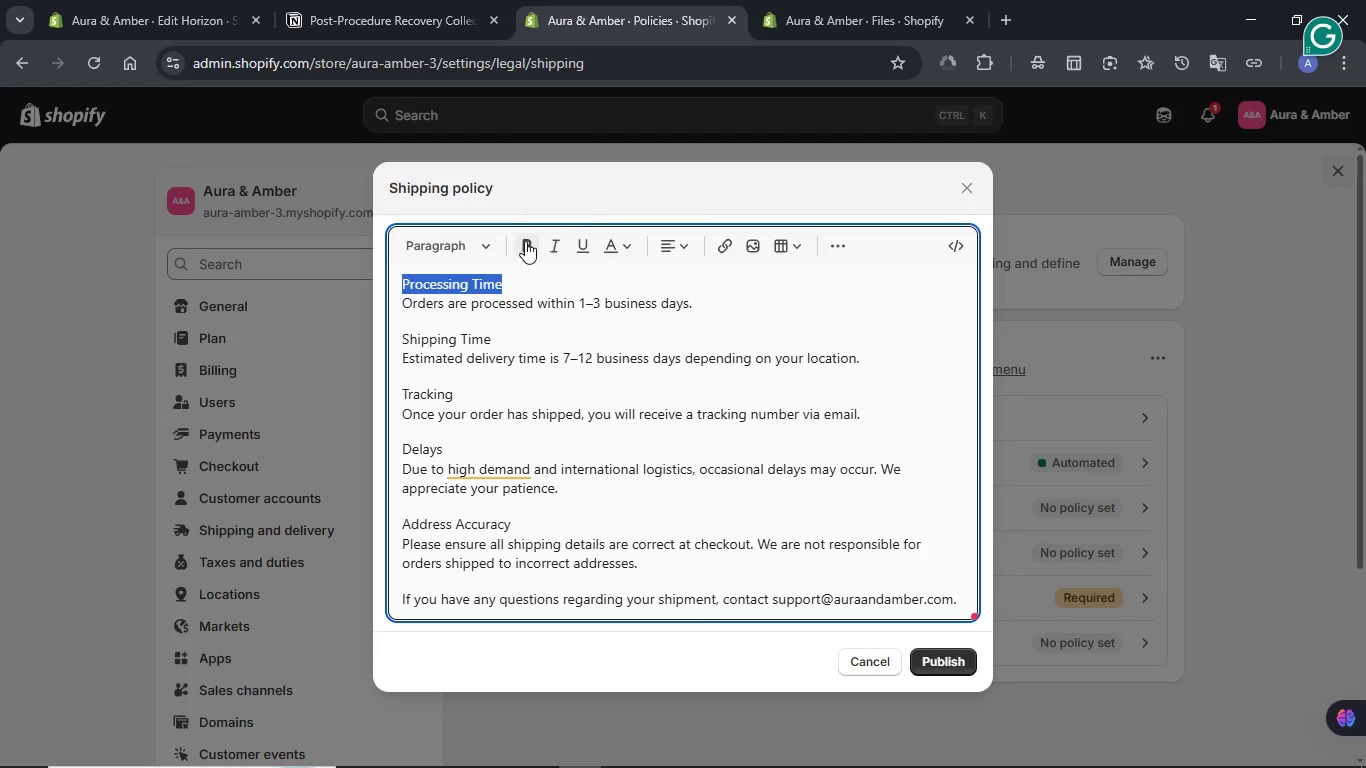 
left_click([525, 241])
 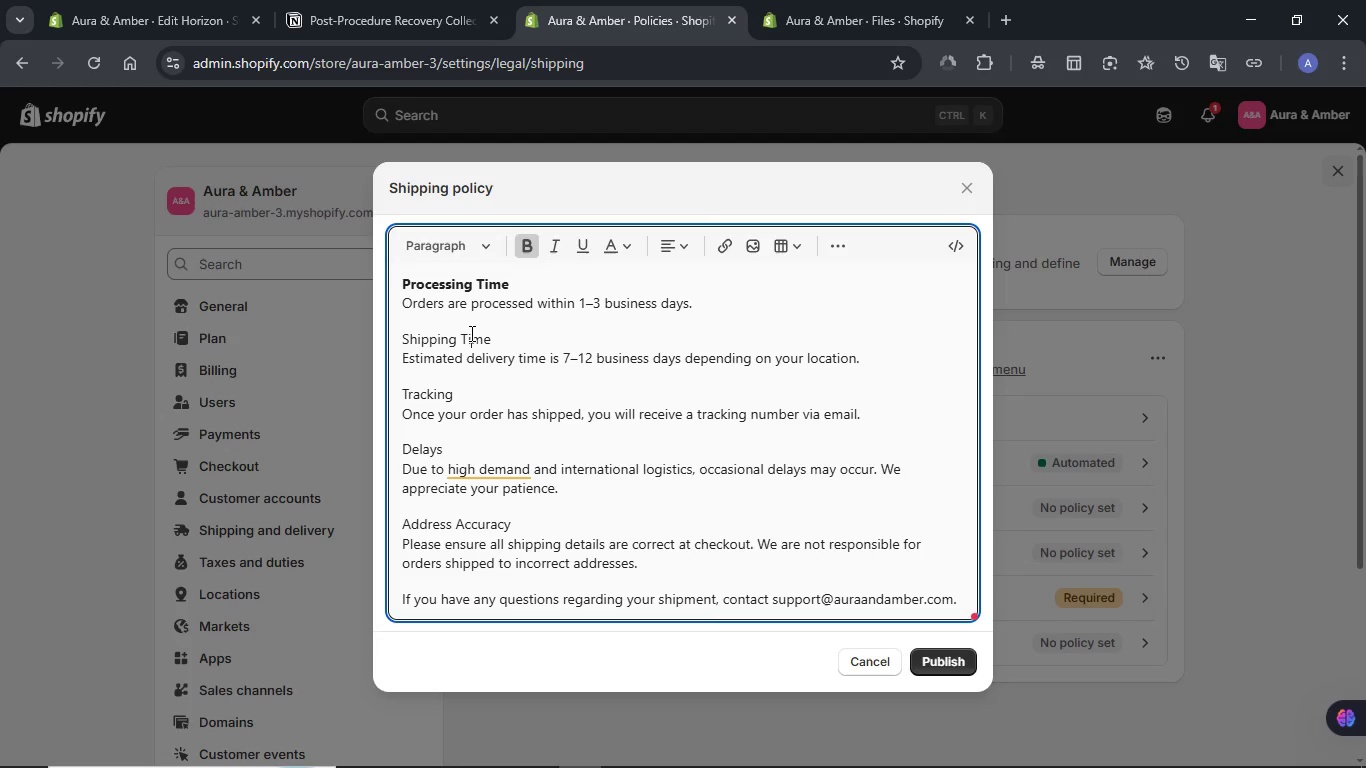 
double_click([470, 333])
 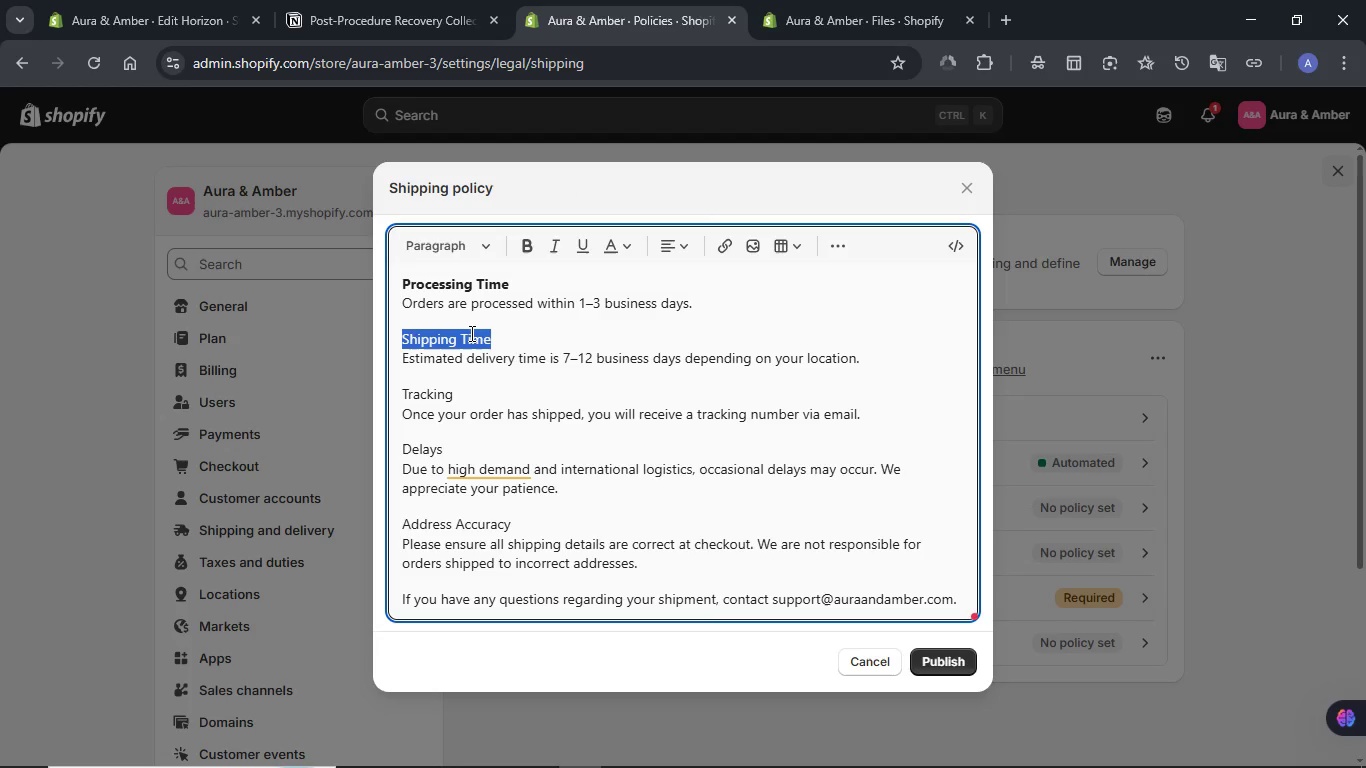 
triple_click([470, 333])
 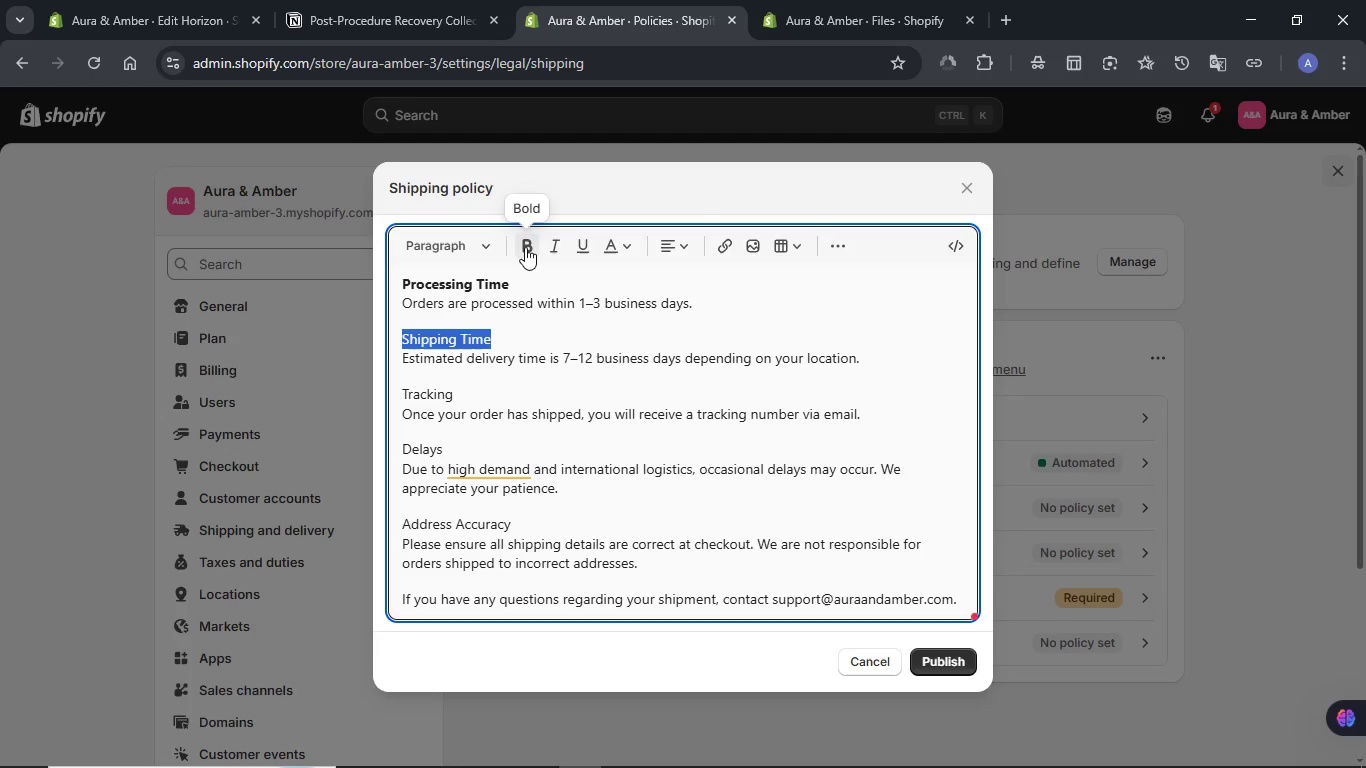 
left_click([525, 247])
 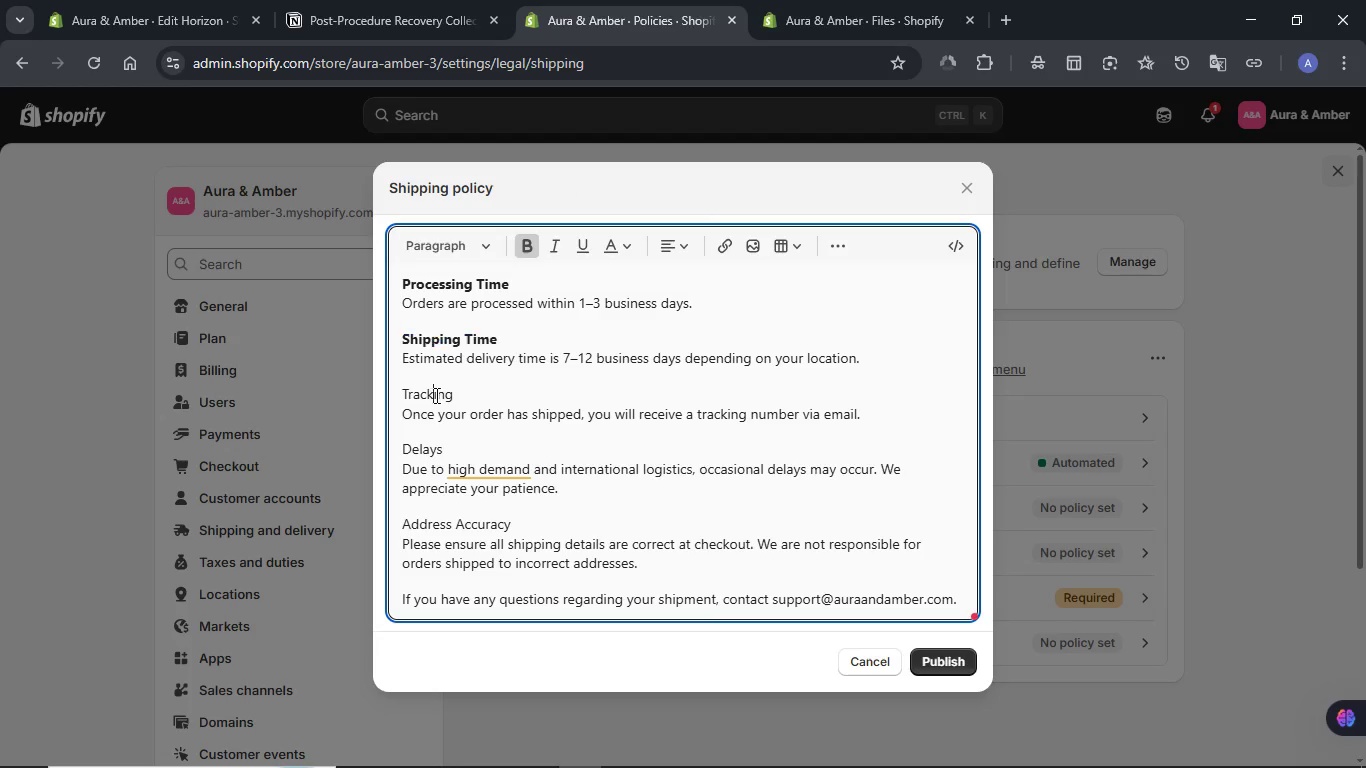 
double_click([435, 395])
 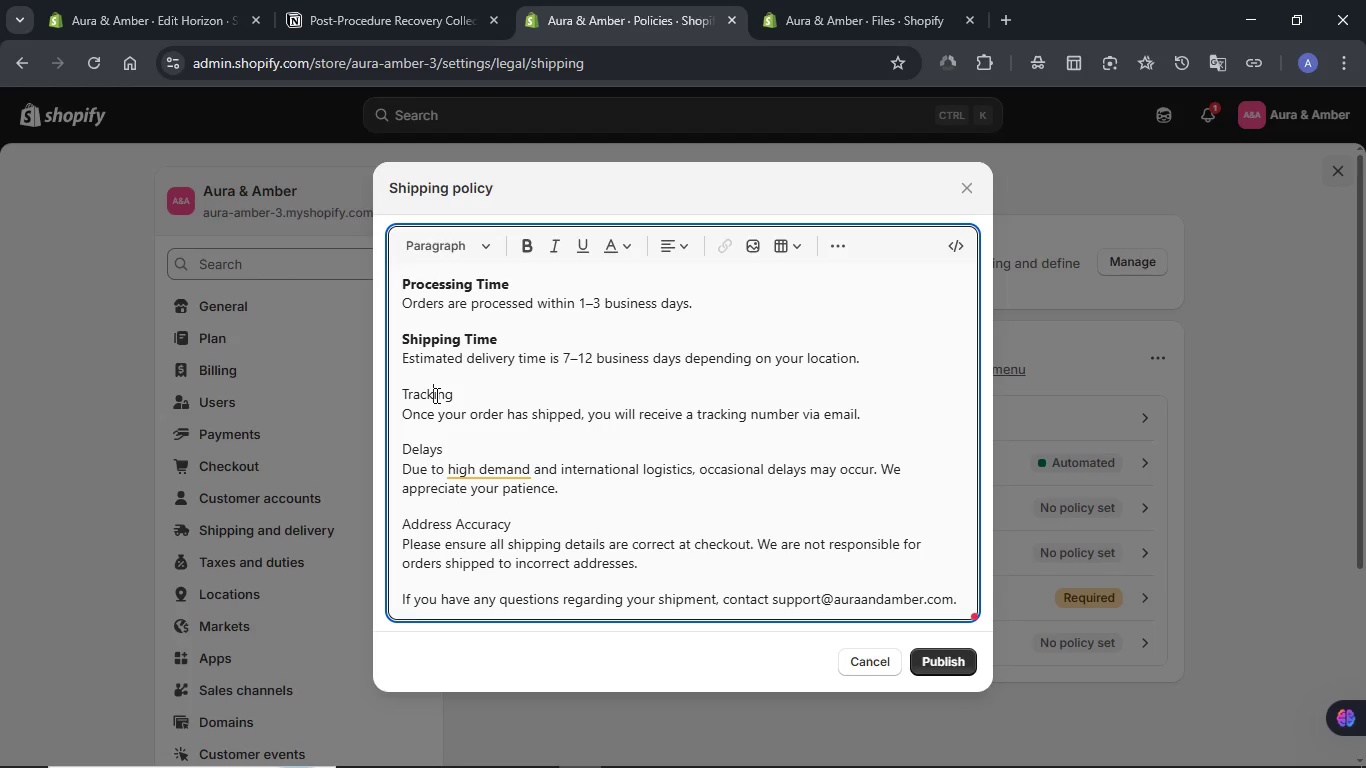 
double_click([435, 395])
 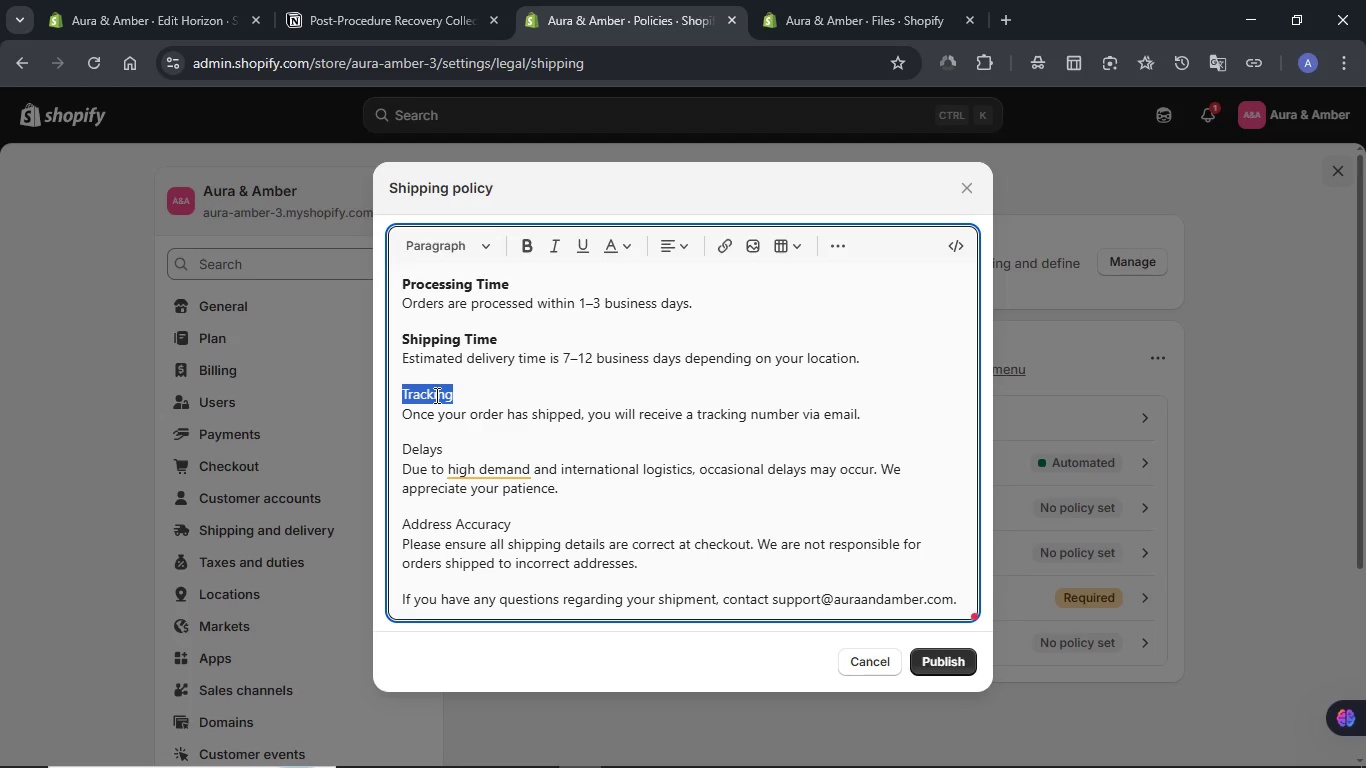 
triple_click([435, 395])
 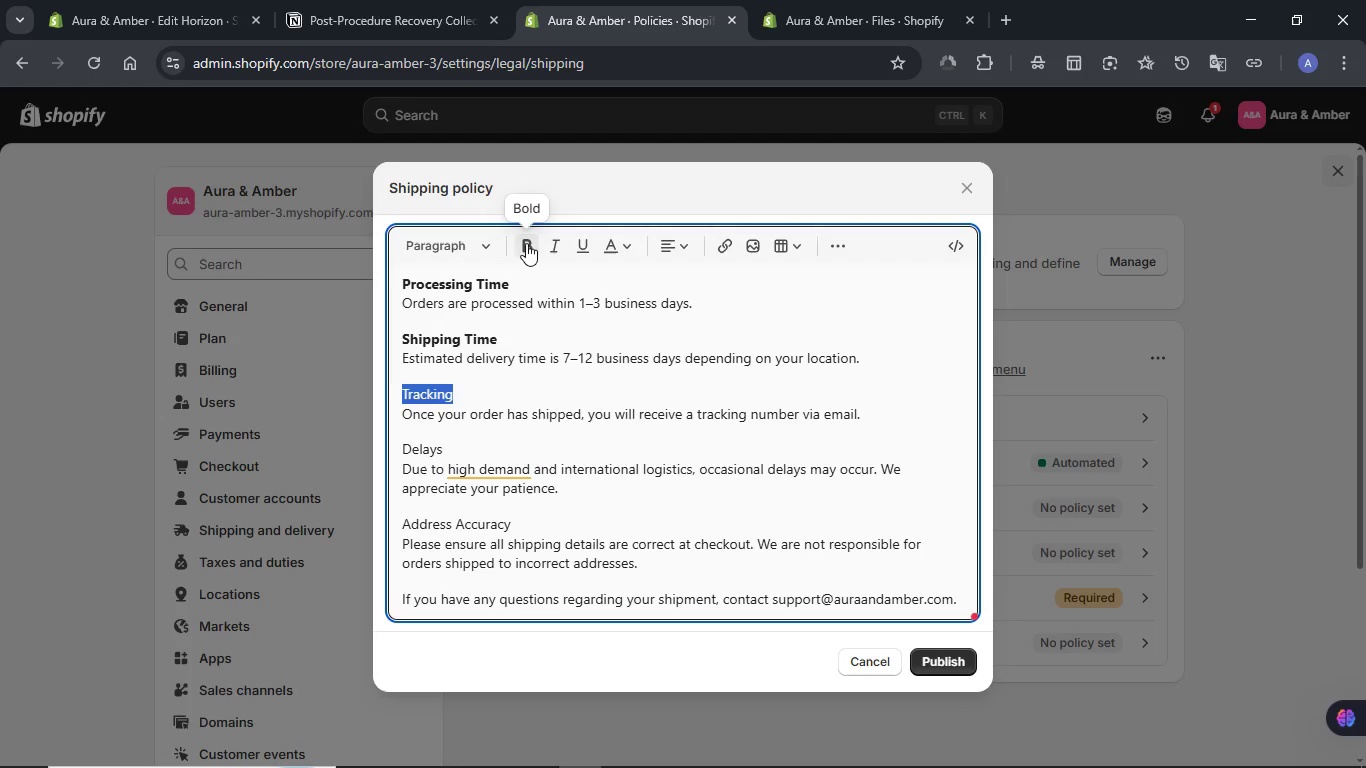 
left_click([527, 243])
 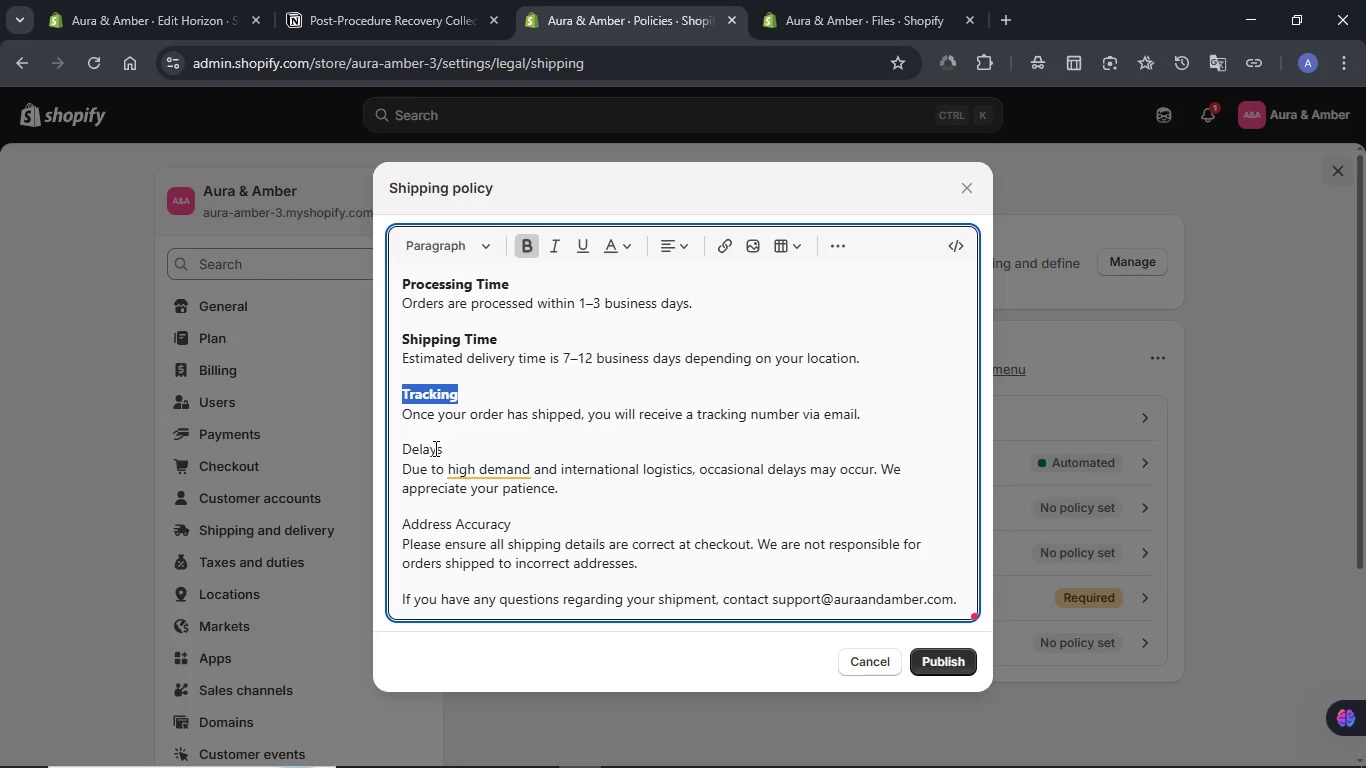 
double_click([434, 448])
 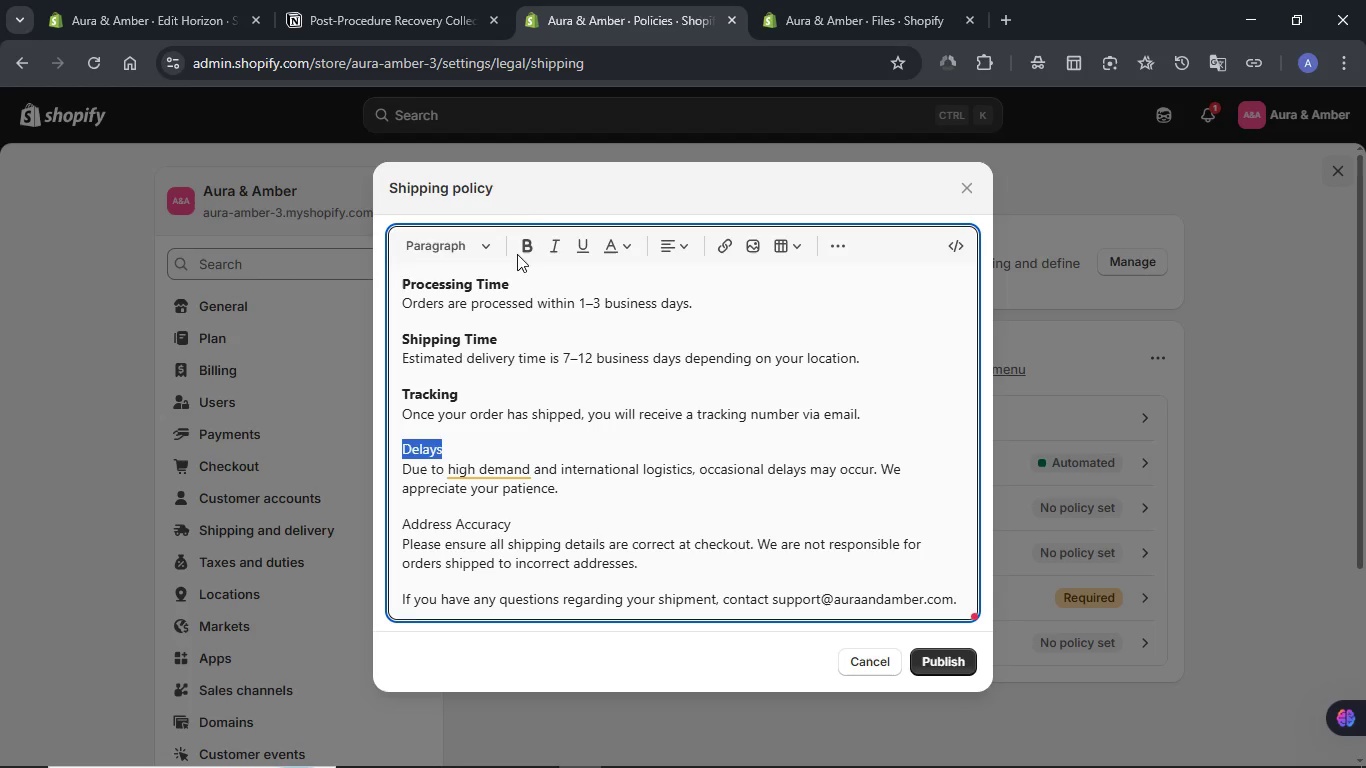 
left_click([526, 252])
 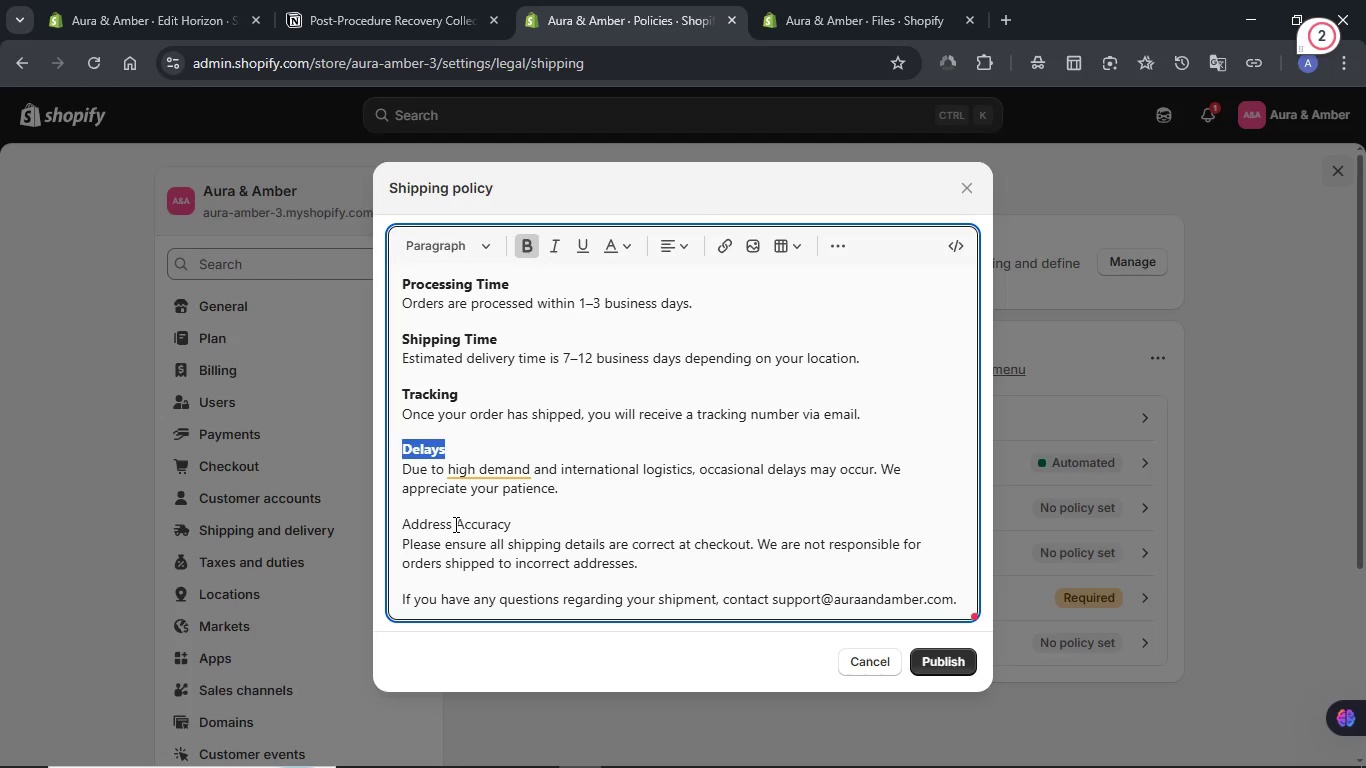 
double_click([454, 524])
 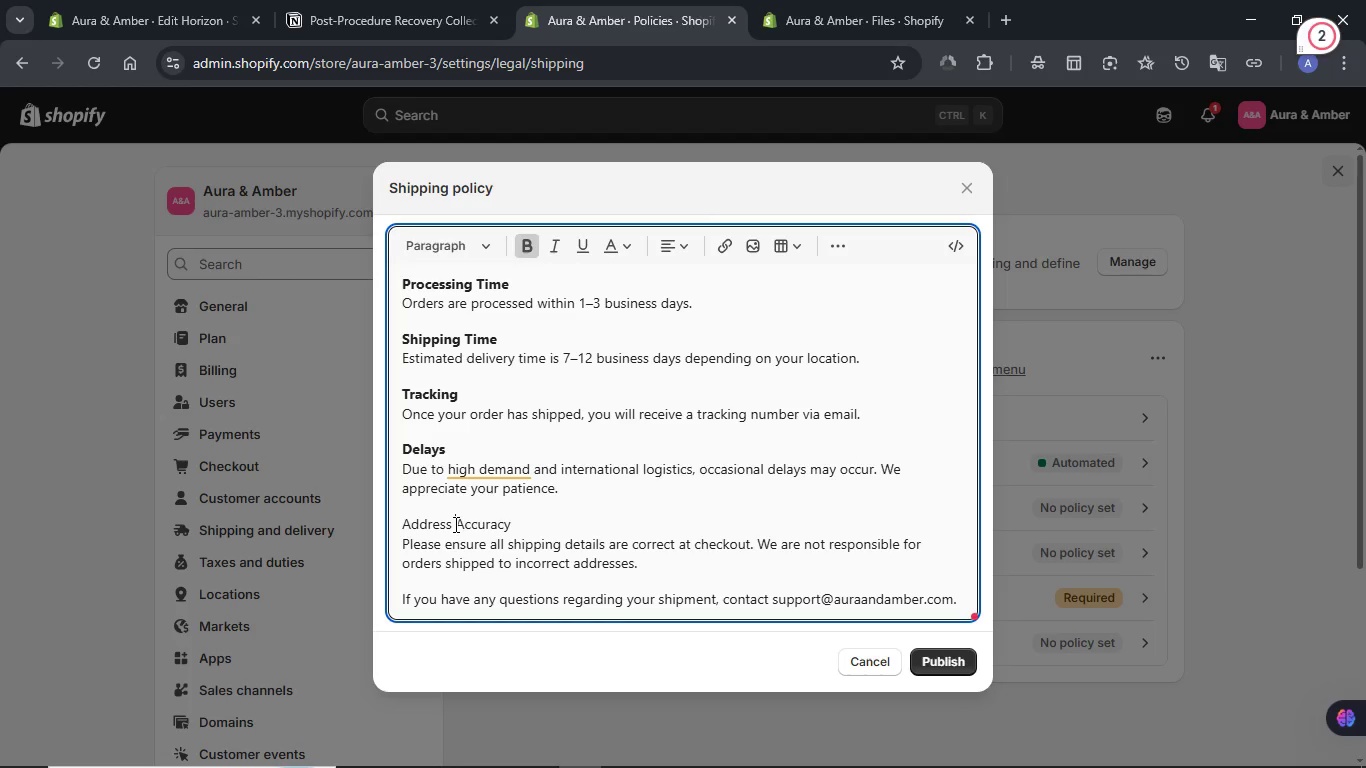 
triple_click([454, 524])
 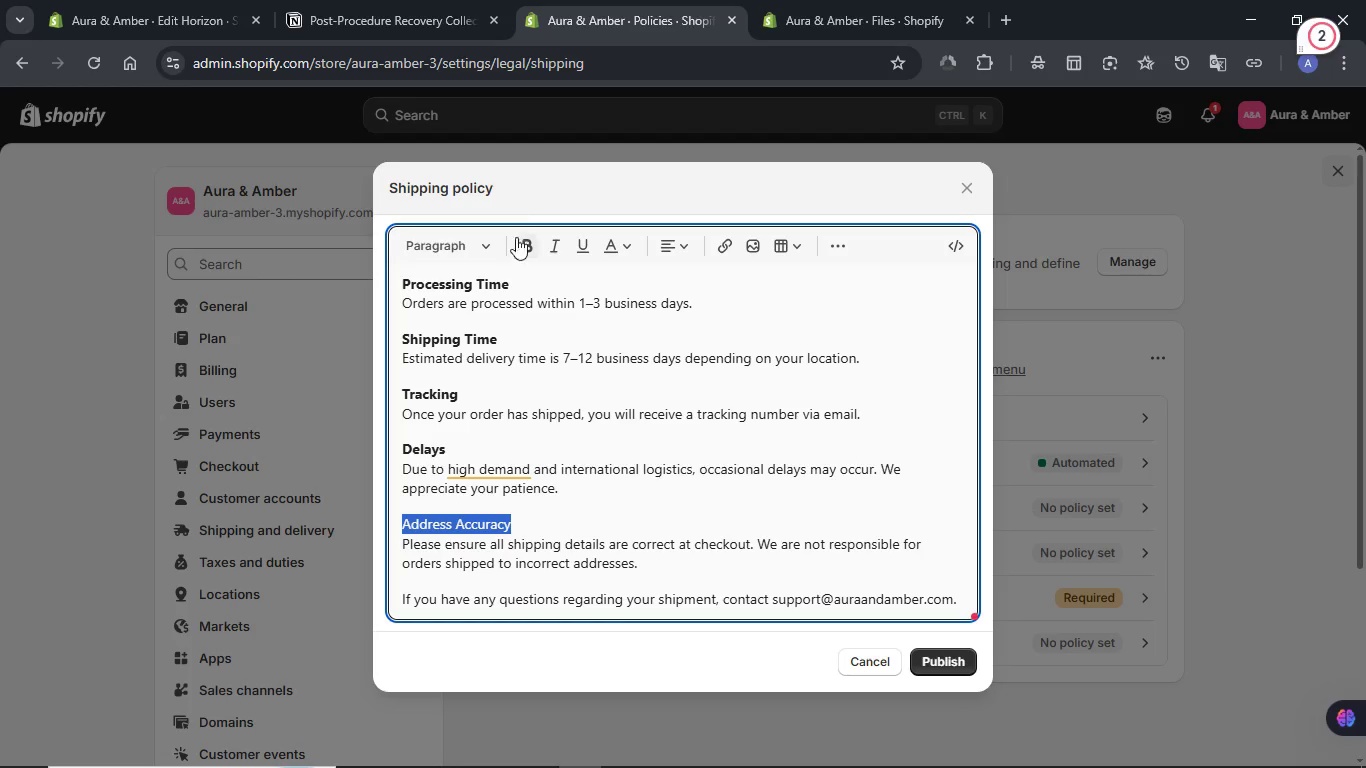 
left_click([522, 237])
 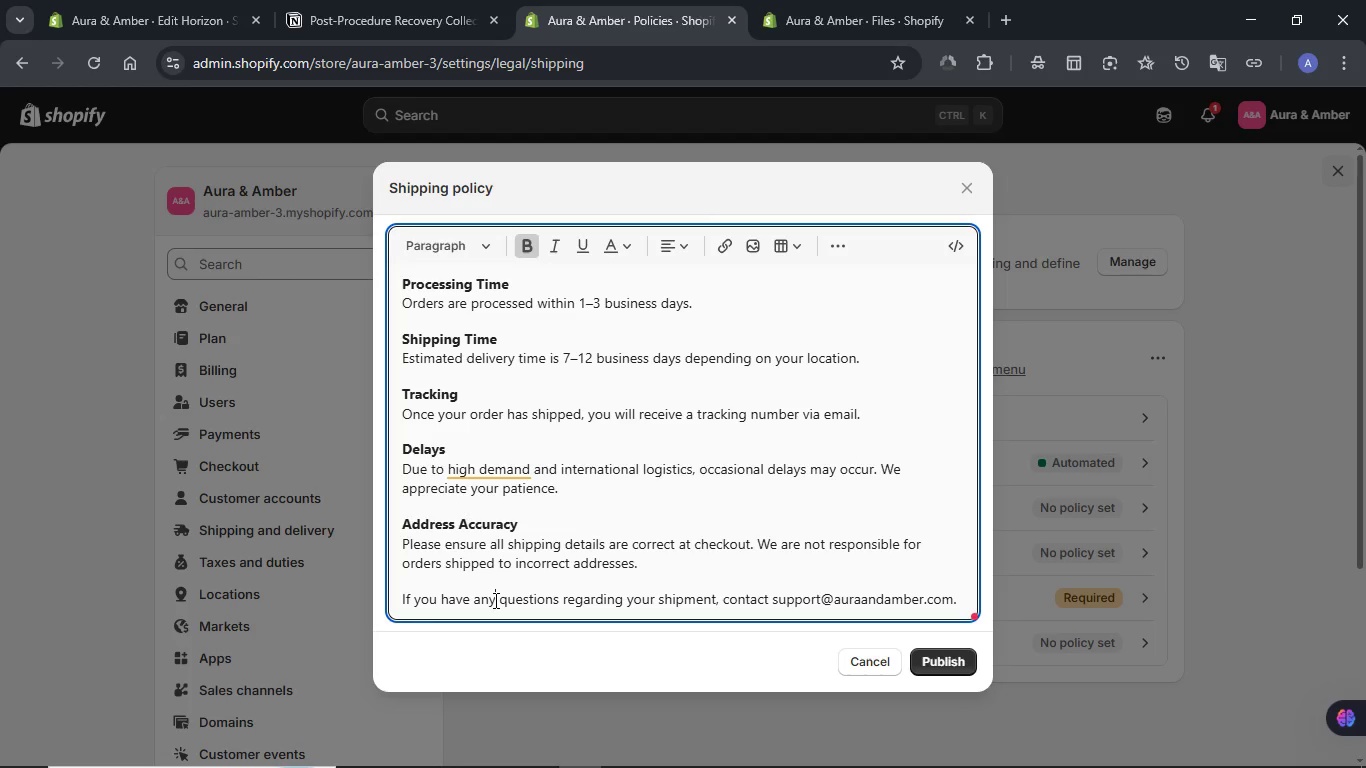 
double_click([494, 600])
 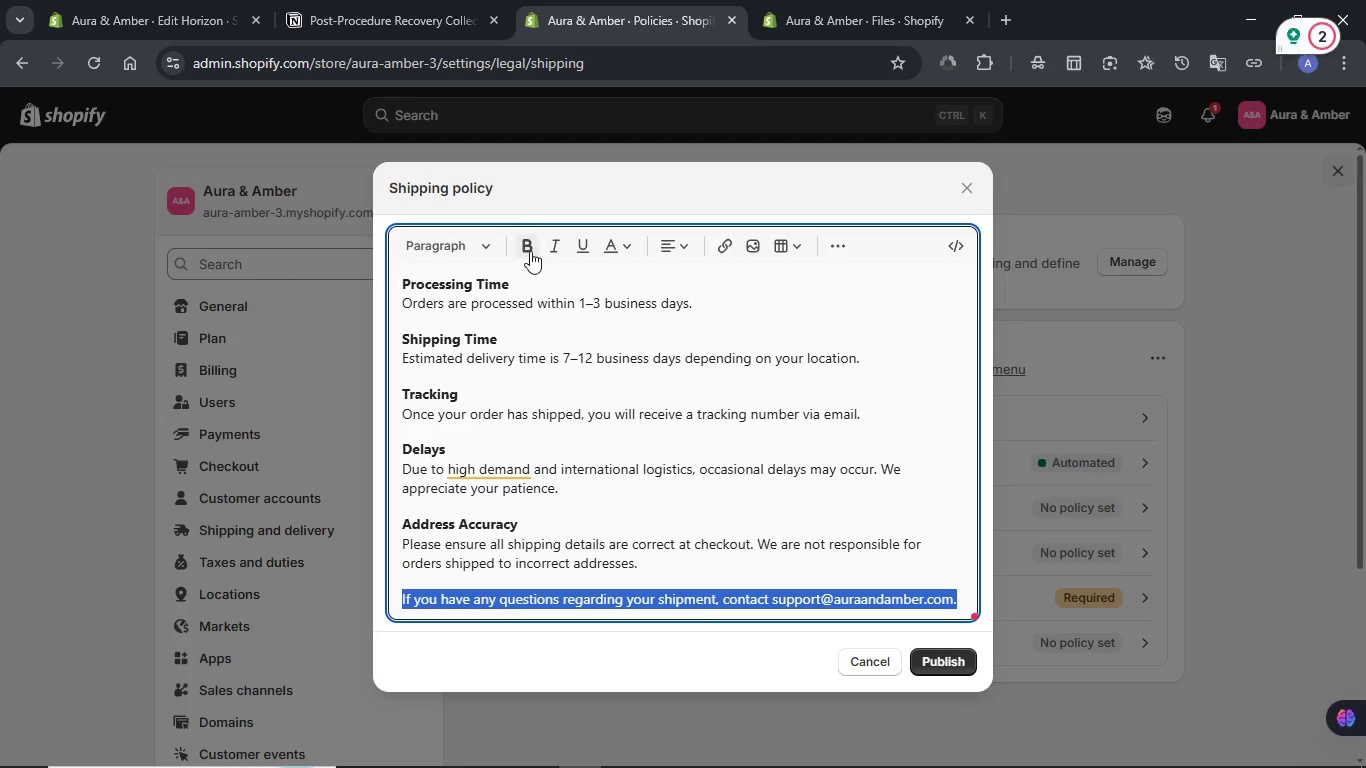 
left_click([530, 251])
 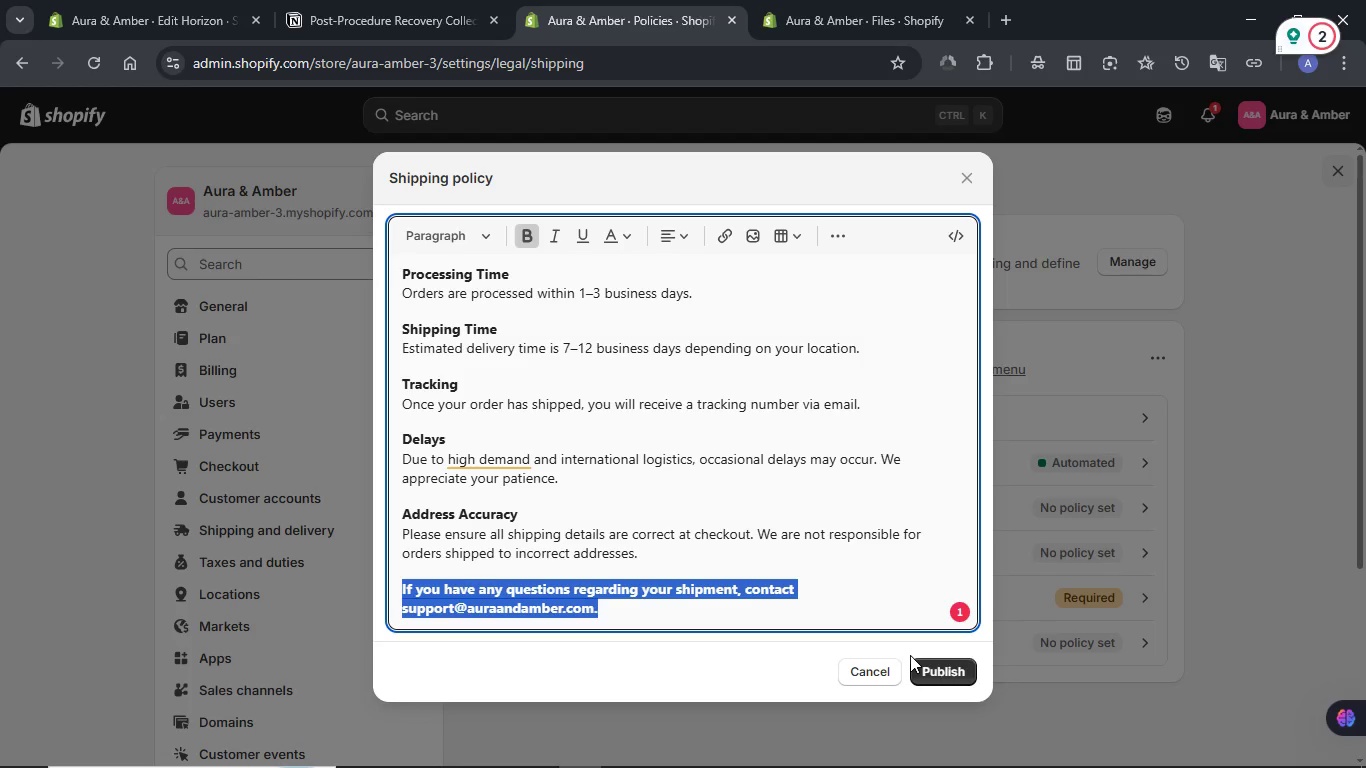 
left_click([942, 674])
 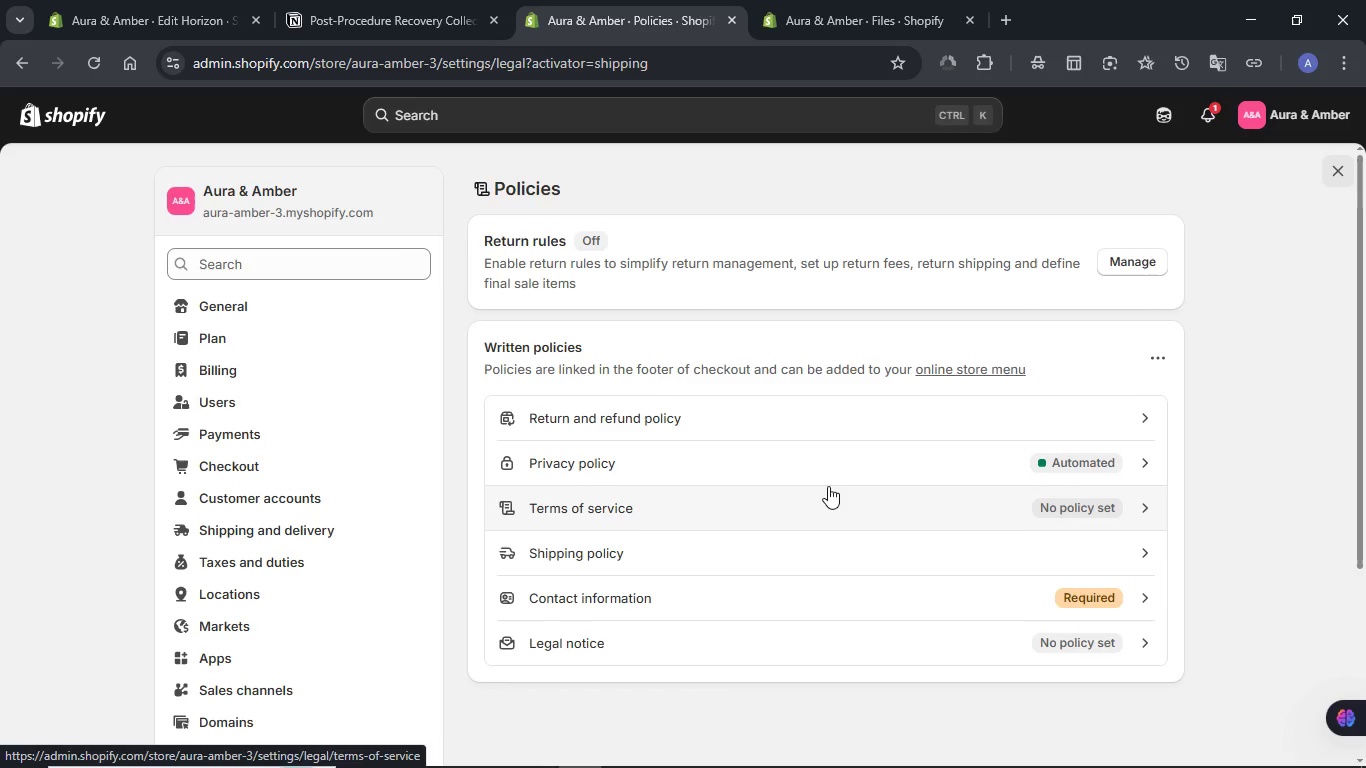 
wait(16.17)
 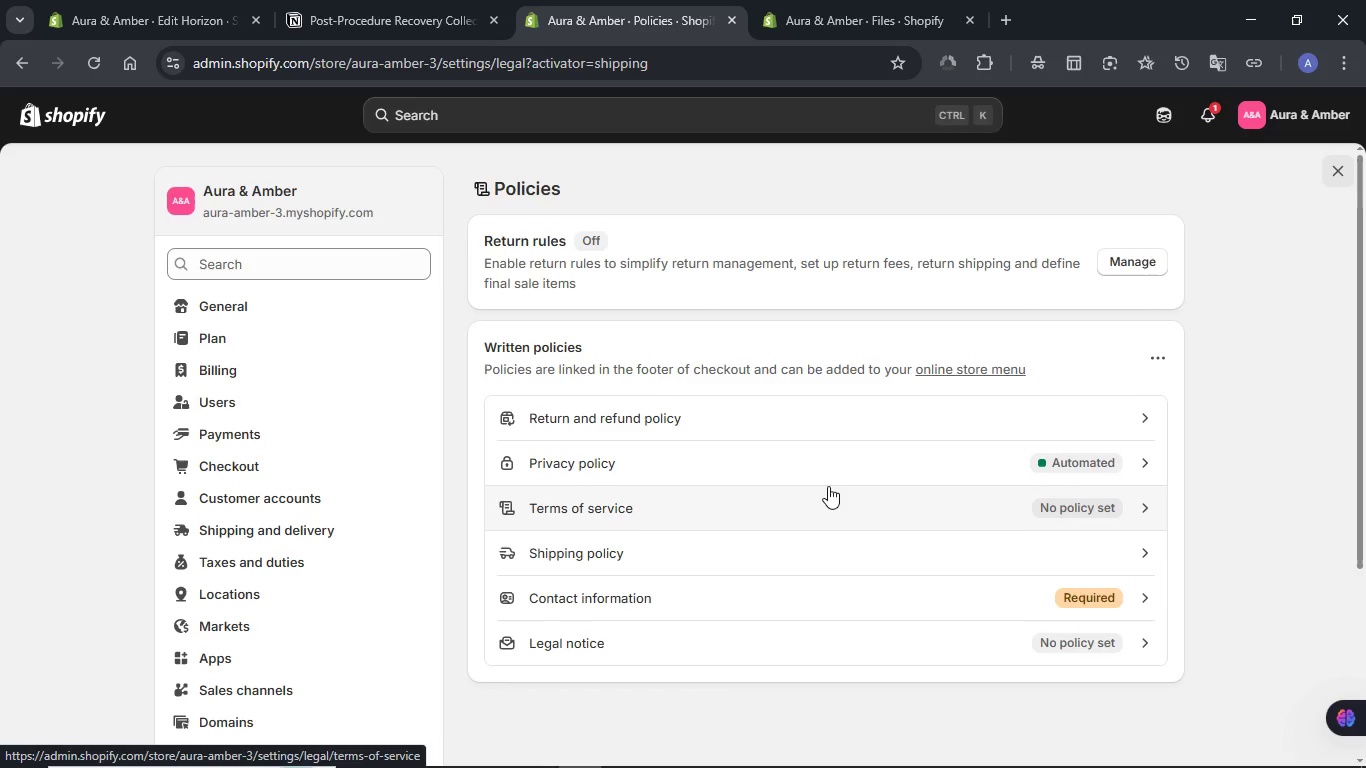 
left_click([318, 20])
 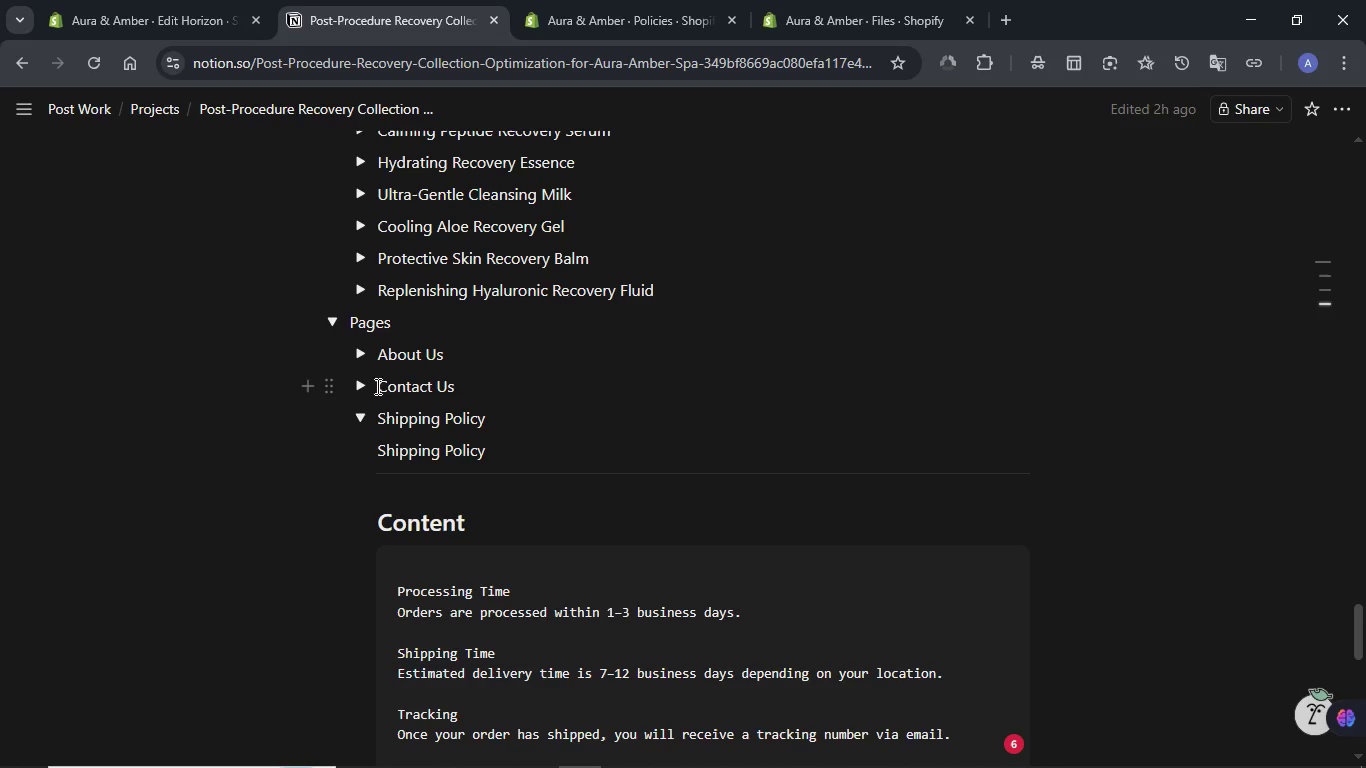 
left_click([369, 385])
 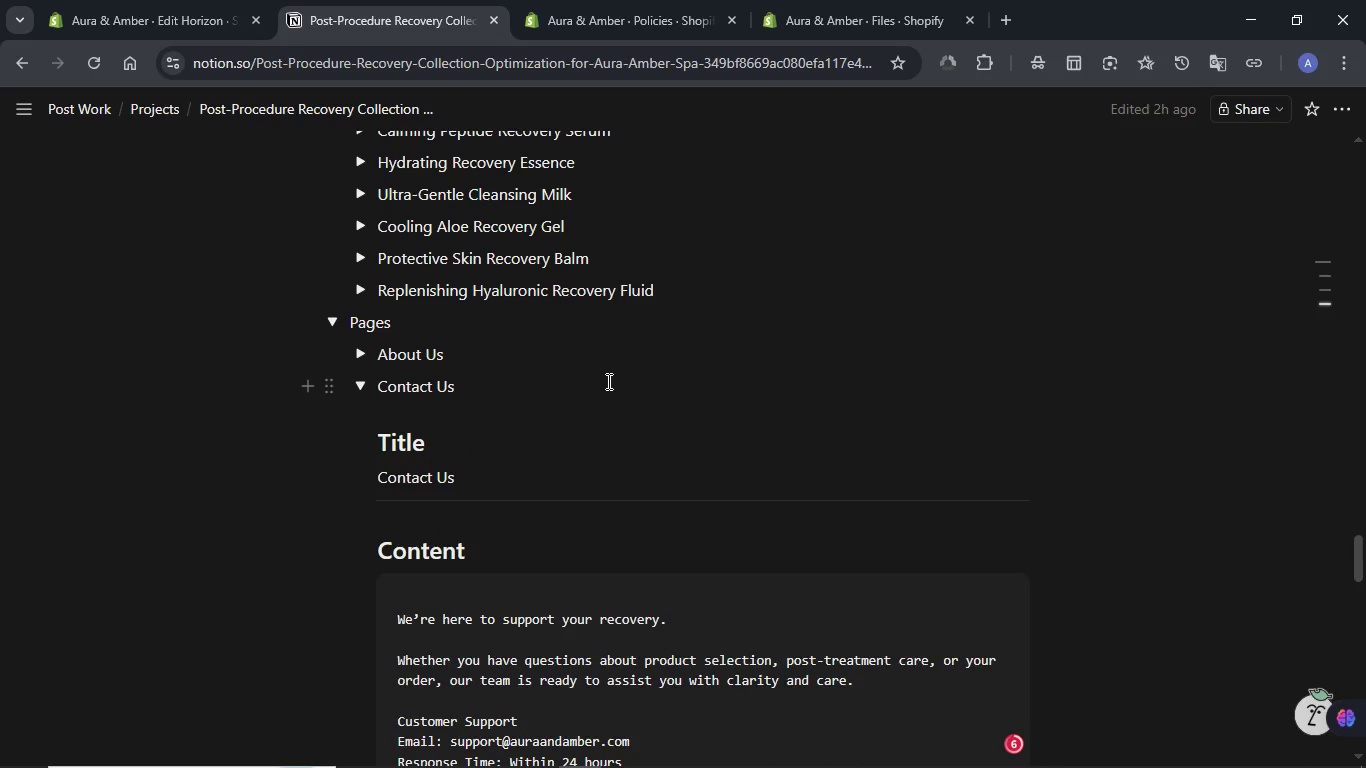 
scroll: coordinate [745, 352], scroll_direction: down, amount: 4.0
 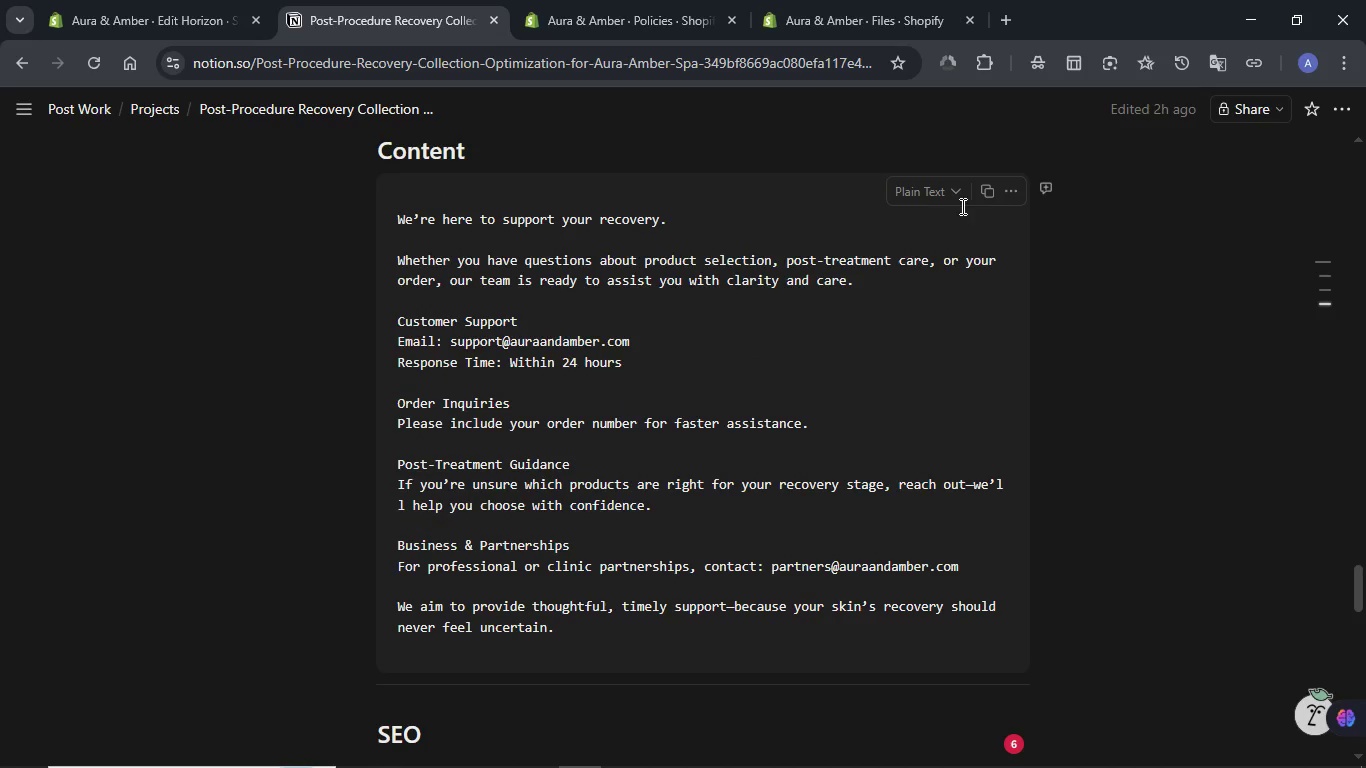 
left_click([994, 193])
 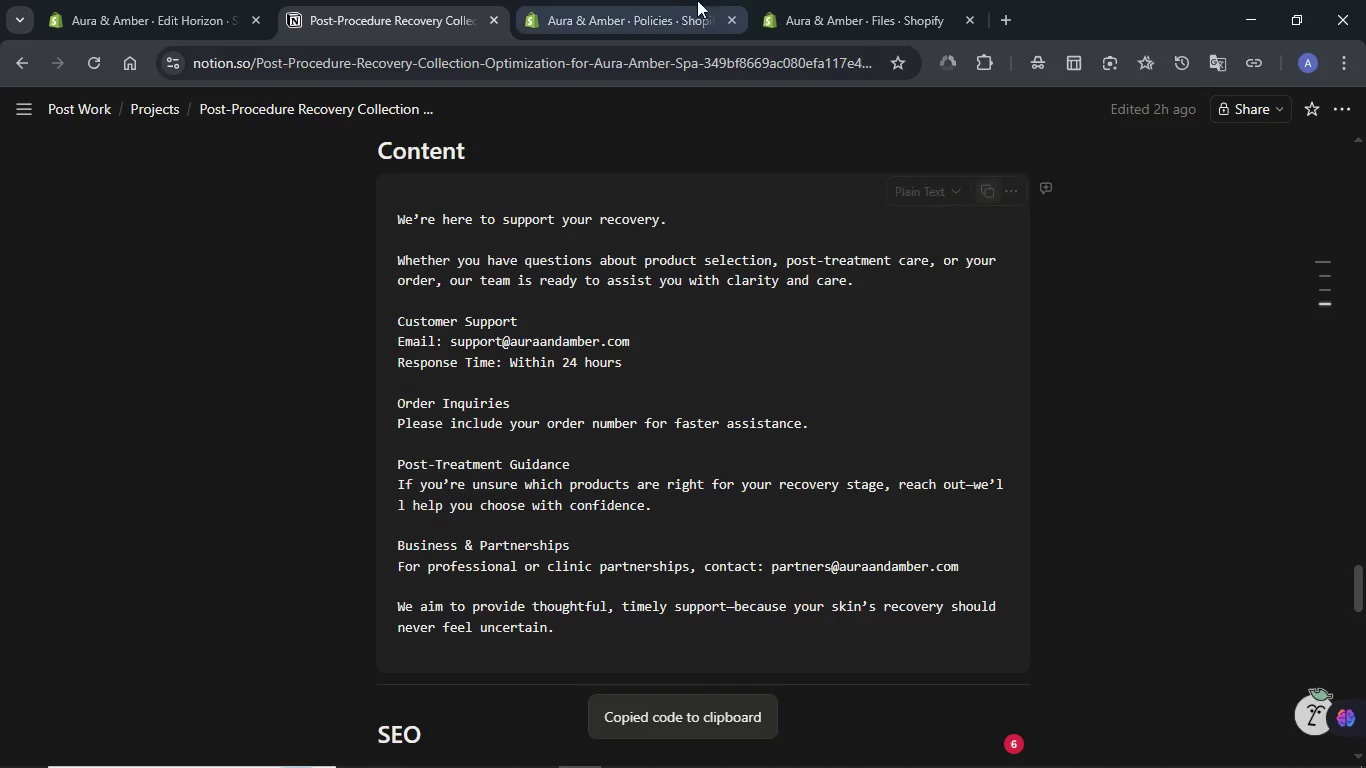 
left_click([644, 0])
 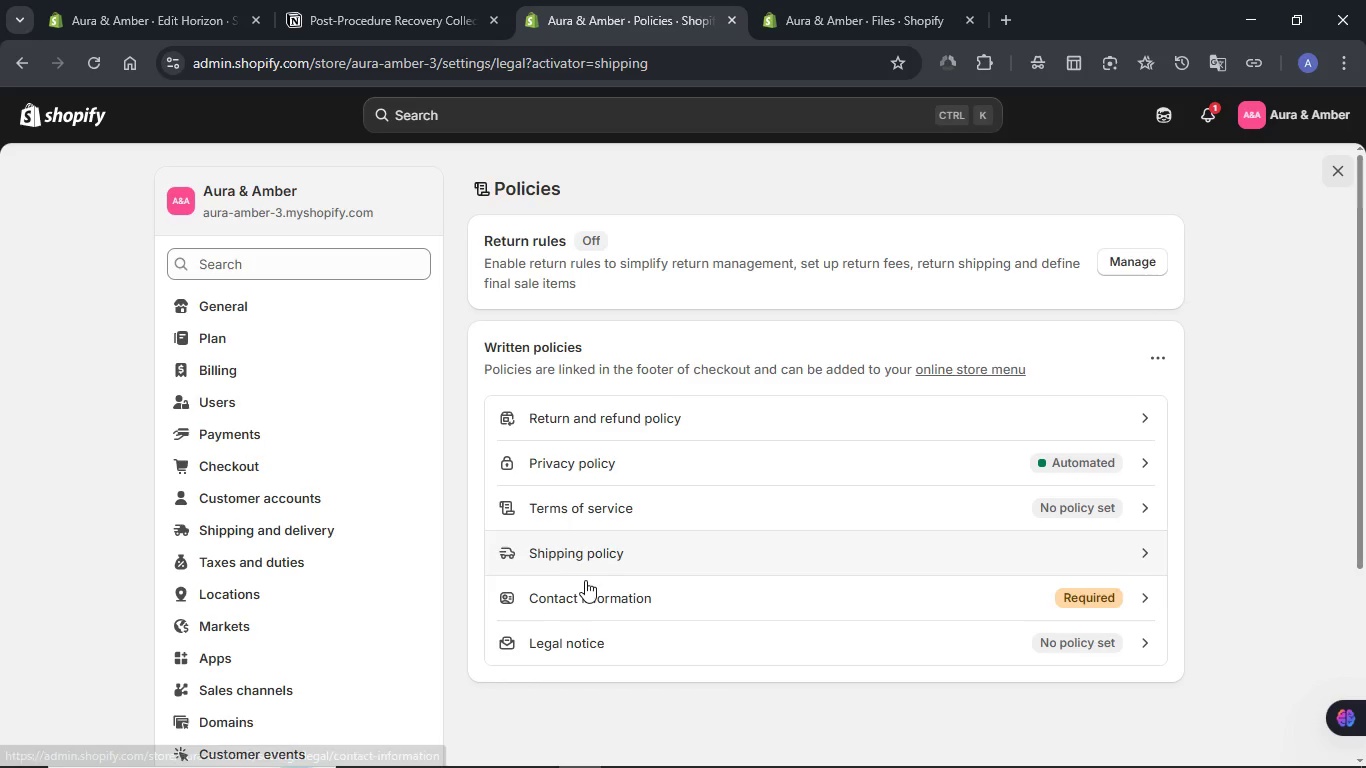 
left_click([585, 591])
 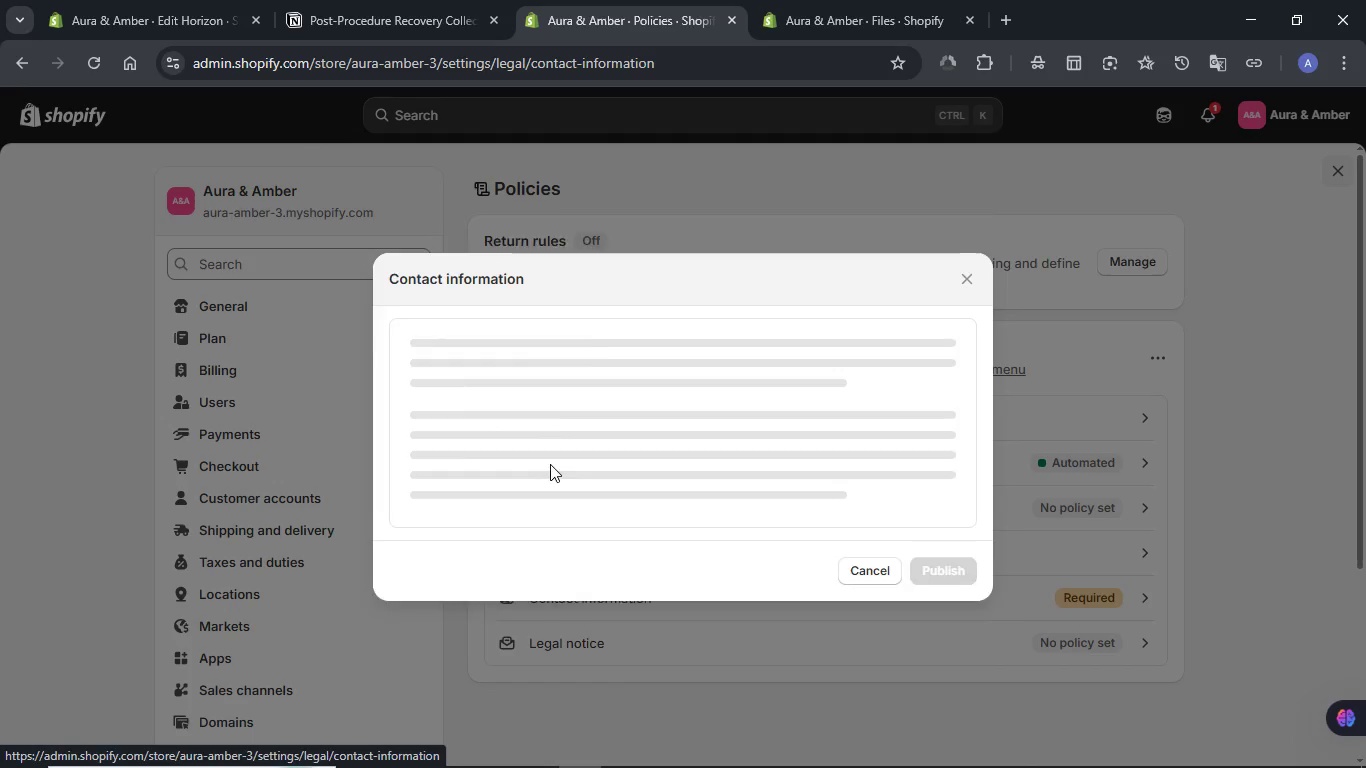 
wait(6.16)
 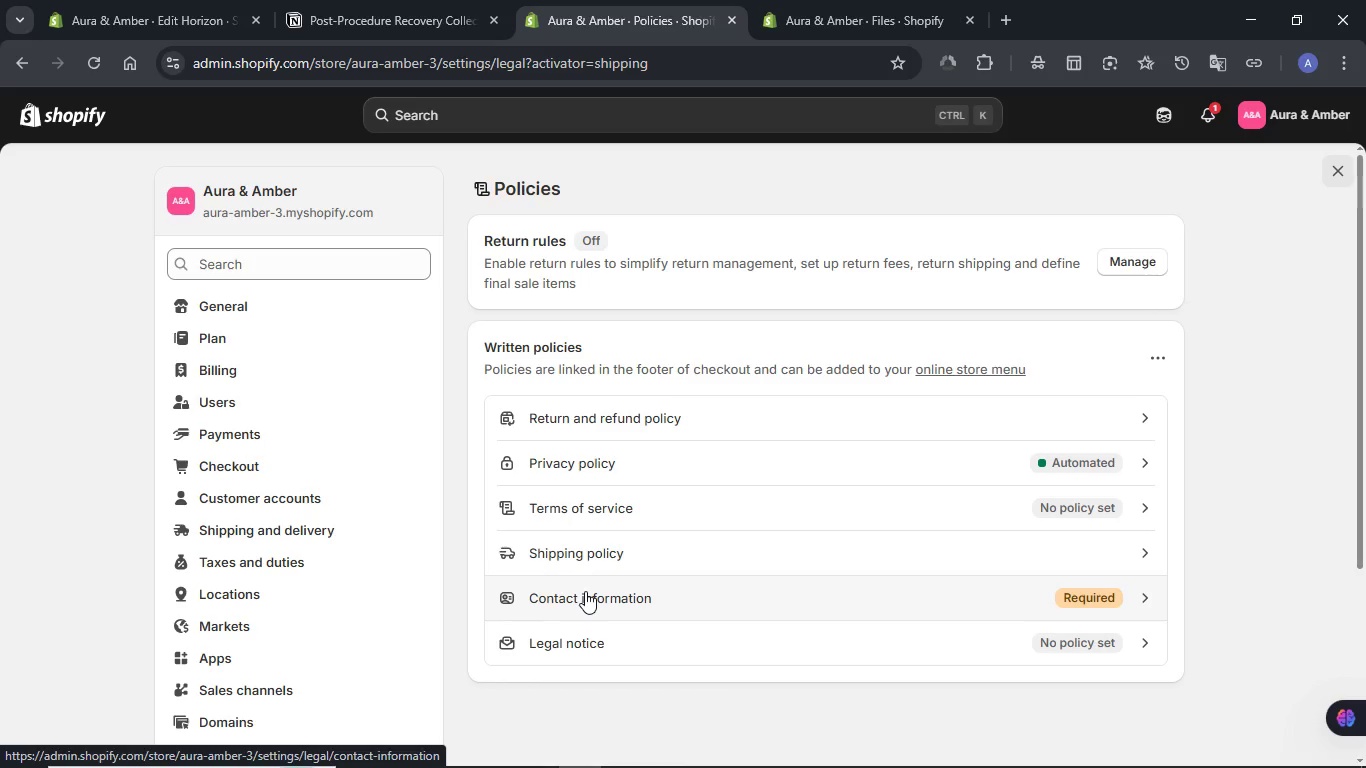 
left_click([536, 432])
 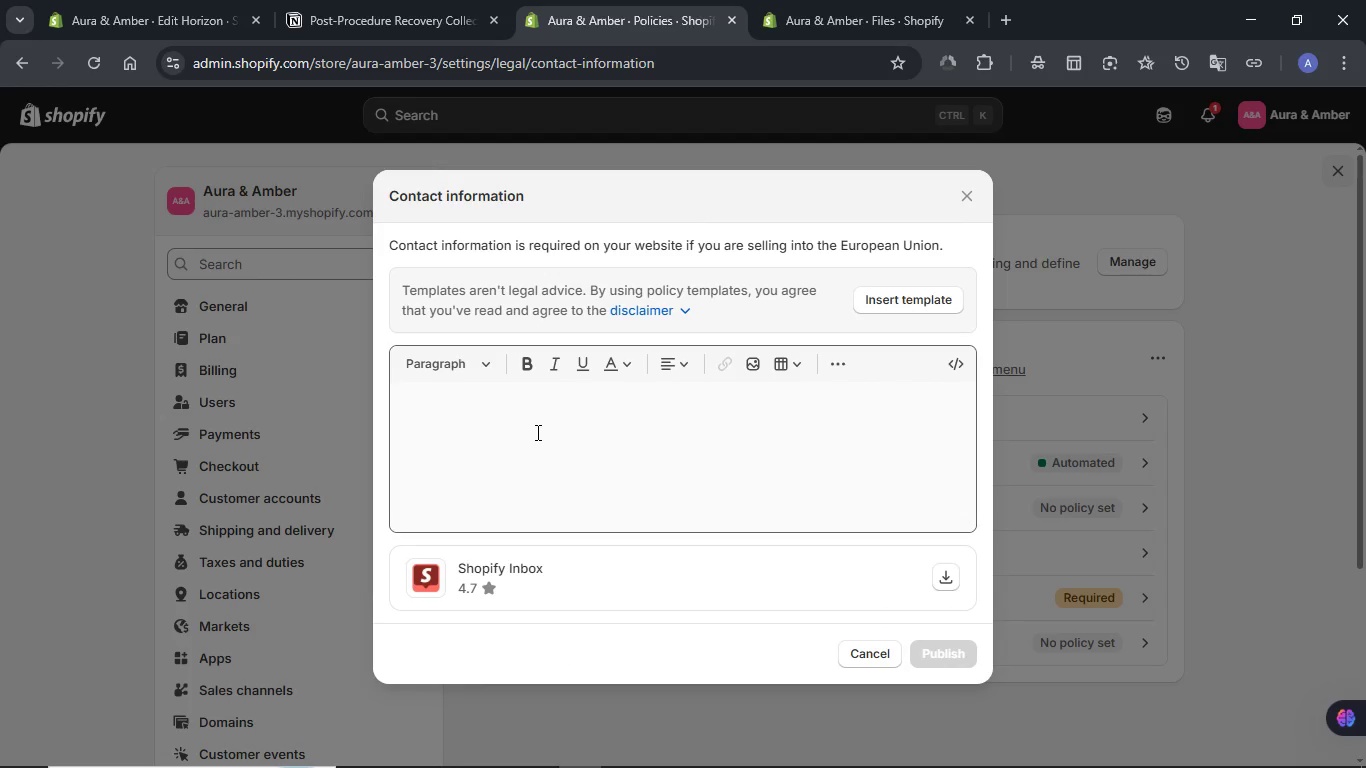 
left_click([536, 432])
 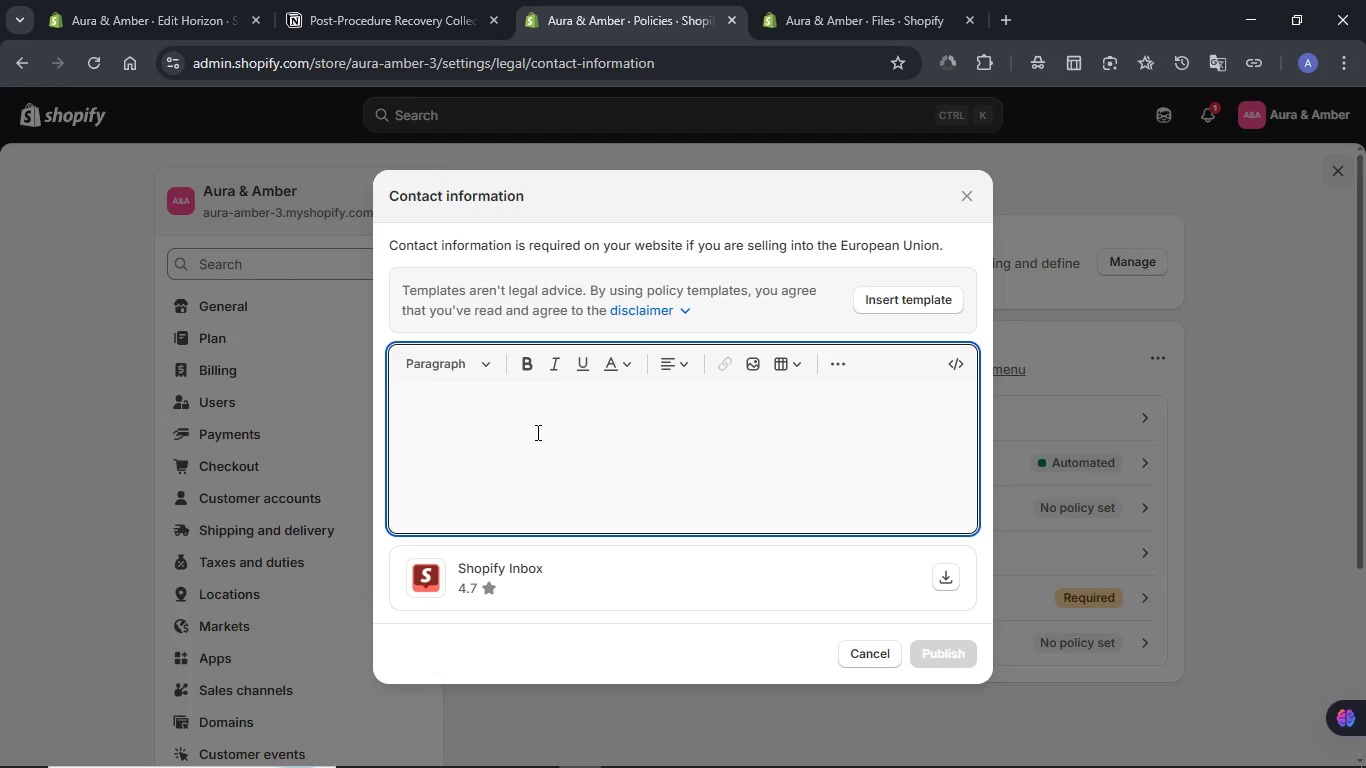 
key(Control+V)
 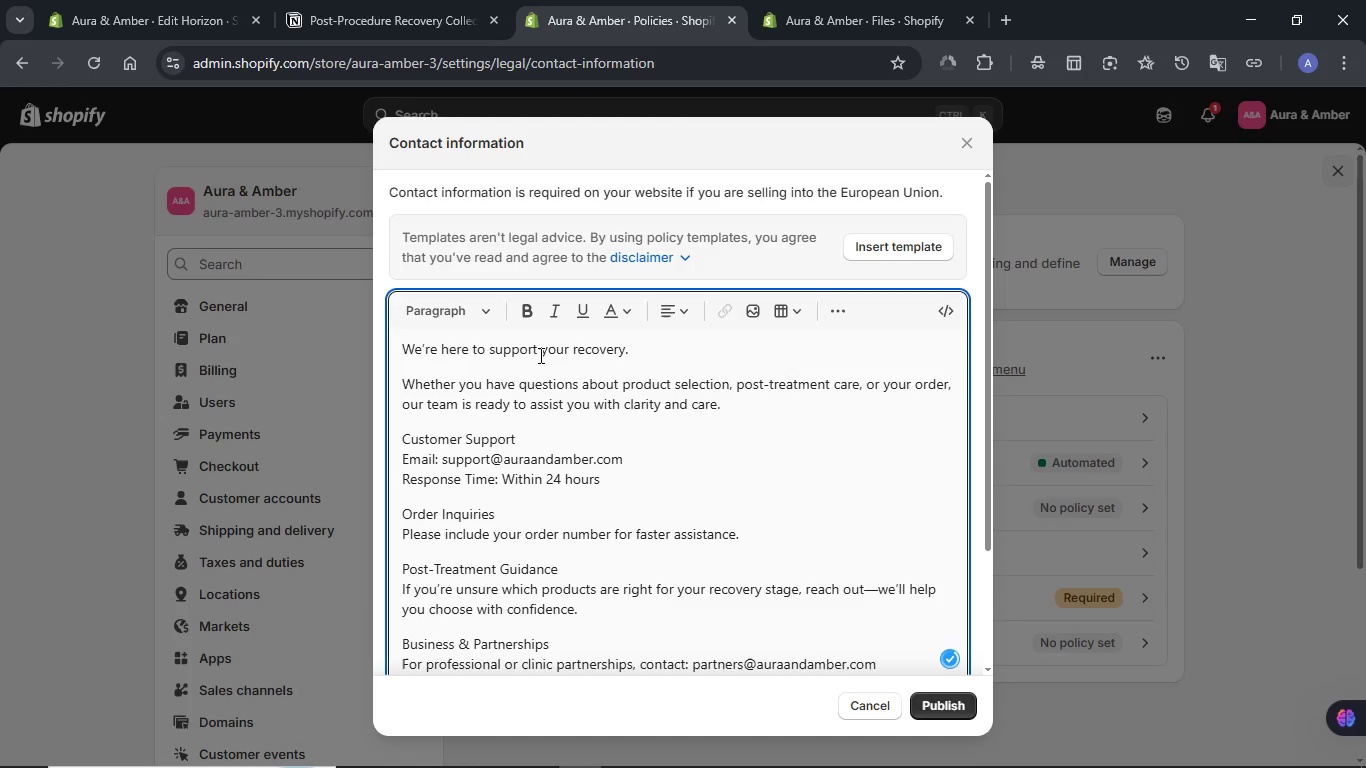 
double_click([539, 346])
 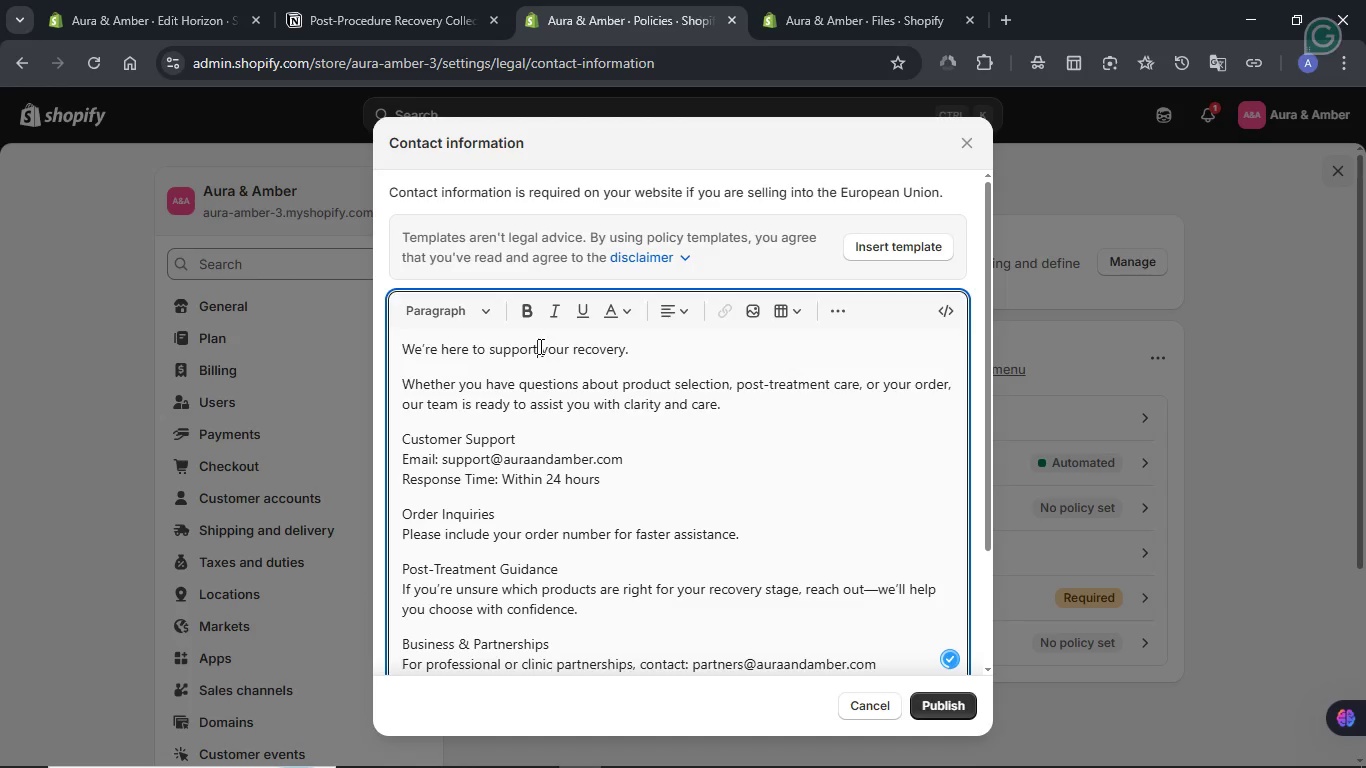 
triple_click([539, 346])
 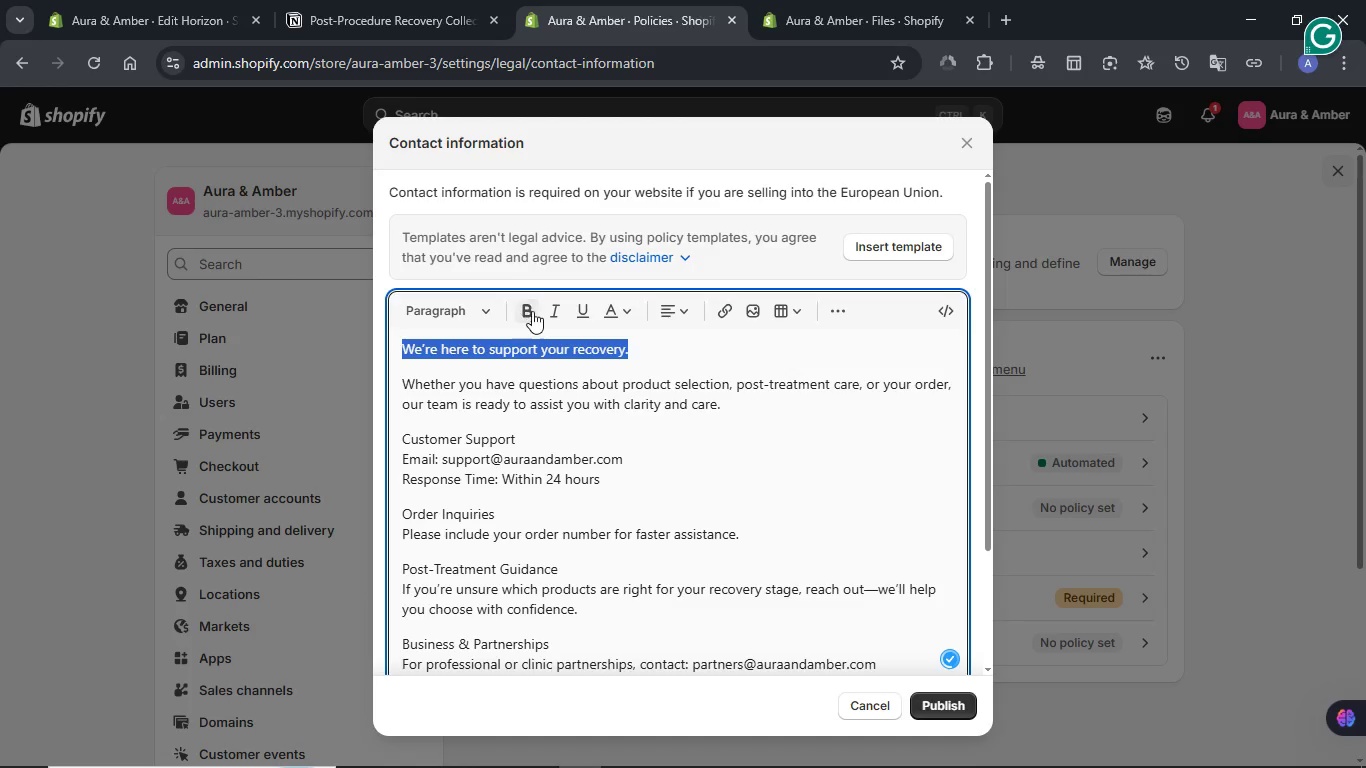 
left_click([532, 311])
 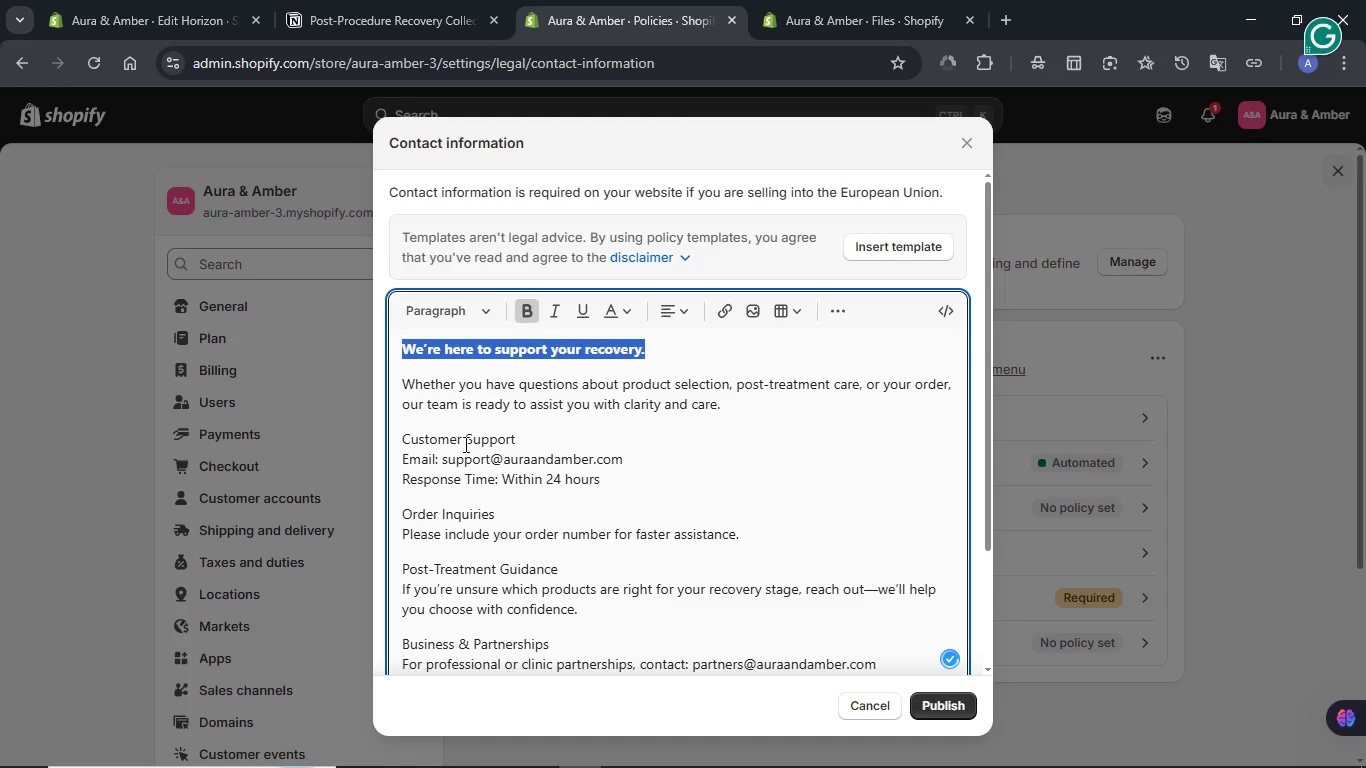 
double_click([464, 444])
 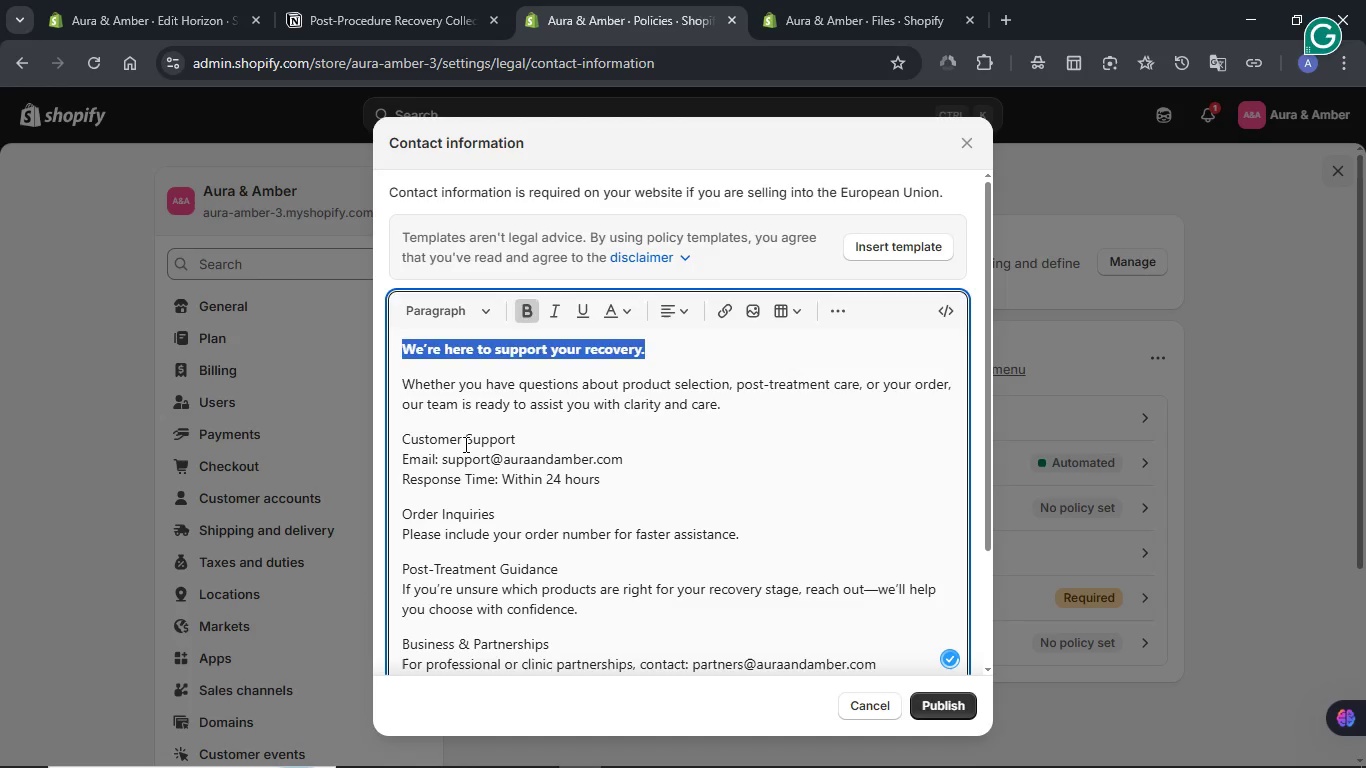 
triple_click([464, 444])
 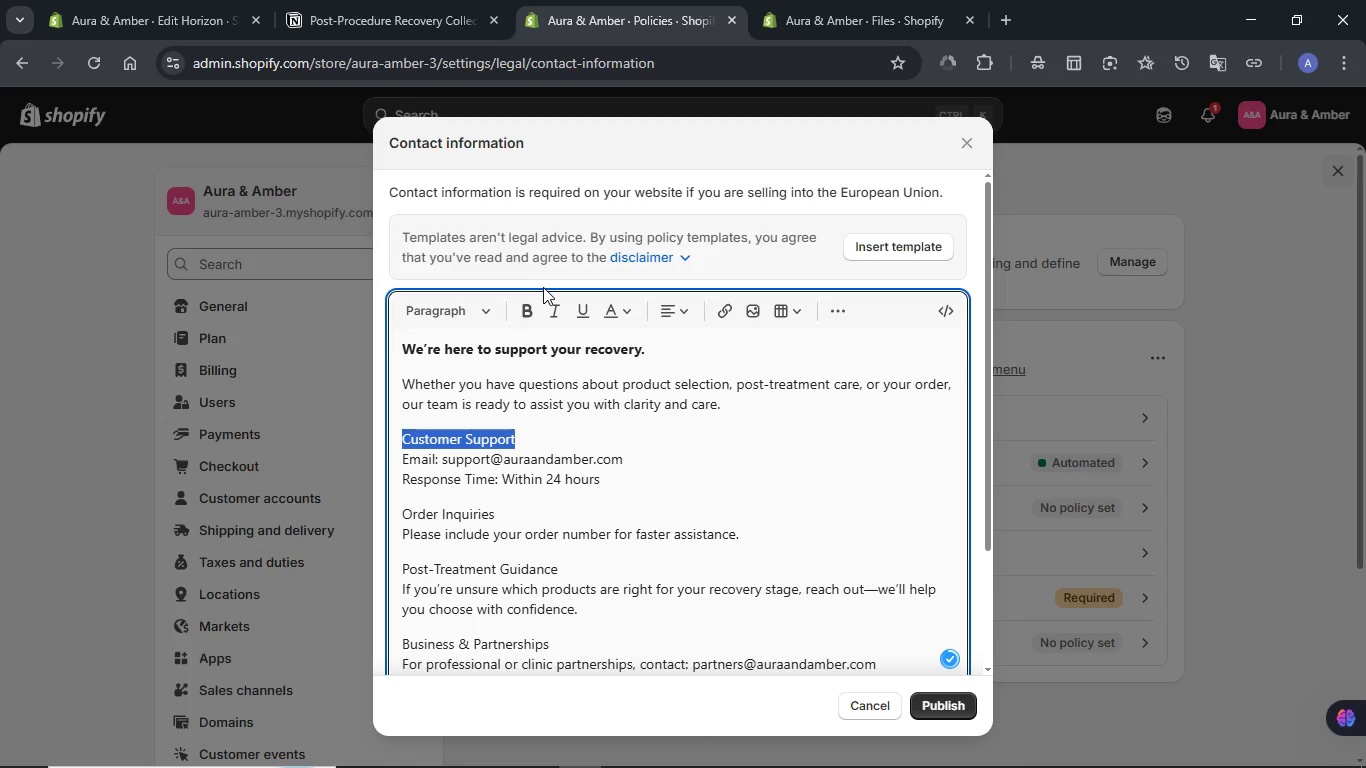 
left_click([535, 309])
 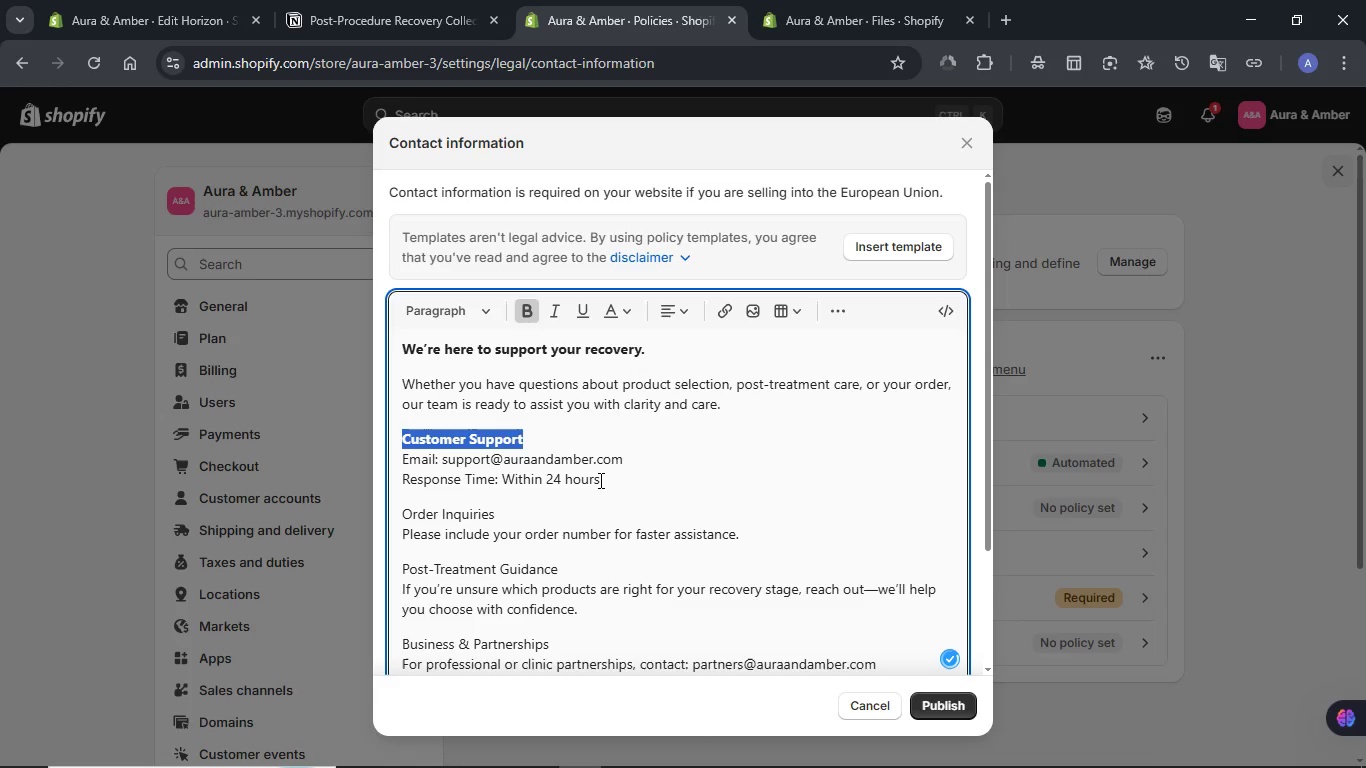 
left_click_drag(start_coordinate=[627, 461], to_coordinate=[404, 454])
 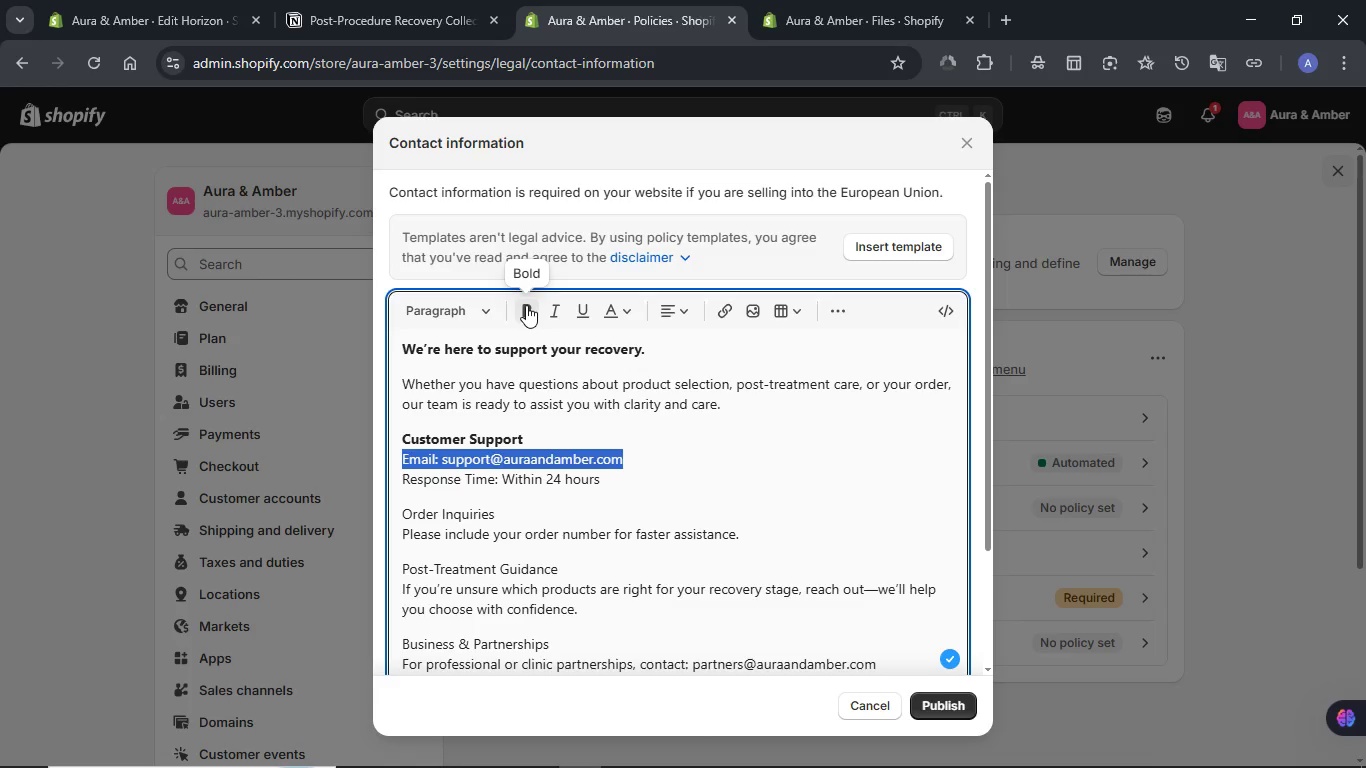 
left_click([526, 307])
 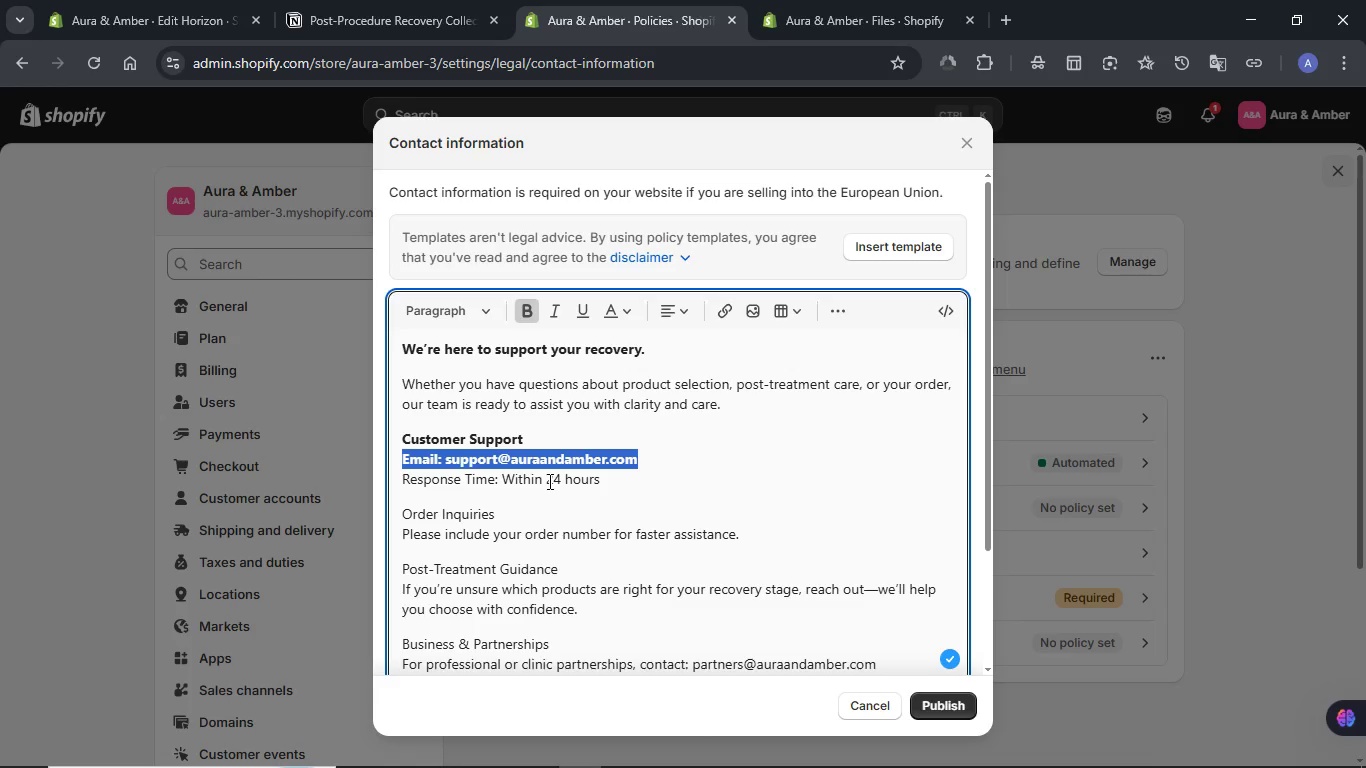 
left_click_drag(start_coordinate=[548, 480], to_coordinate=[610, 479])
 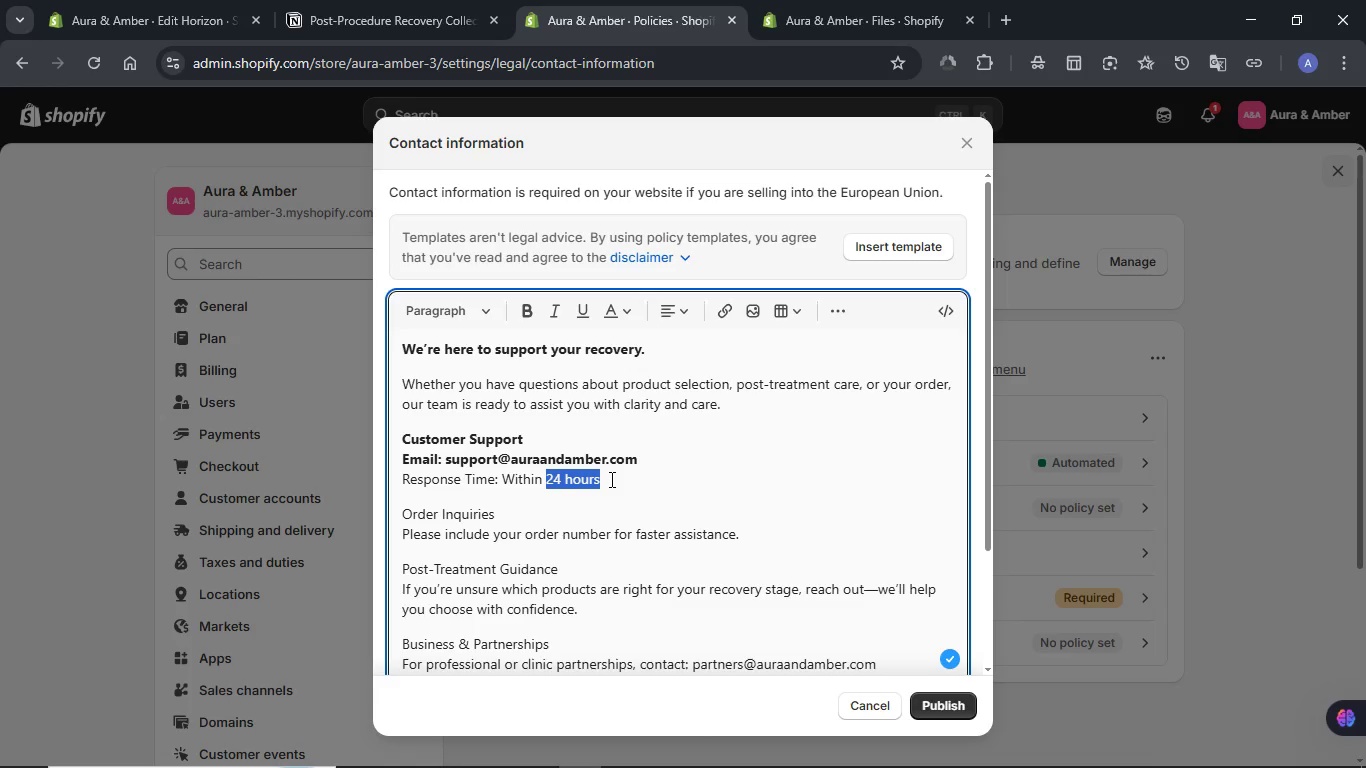 
key(Control+B)
 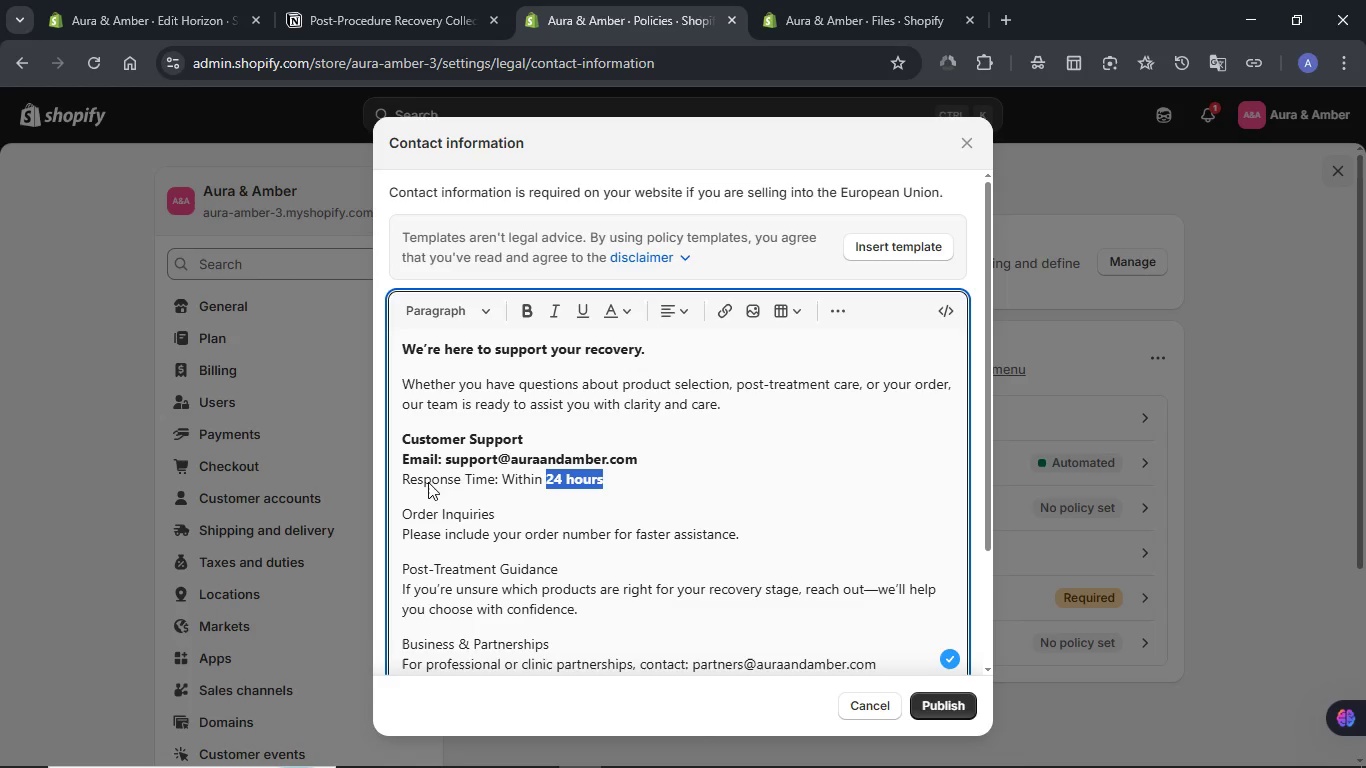 
double_click([428, 482])
 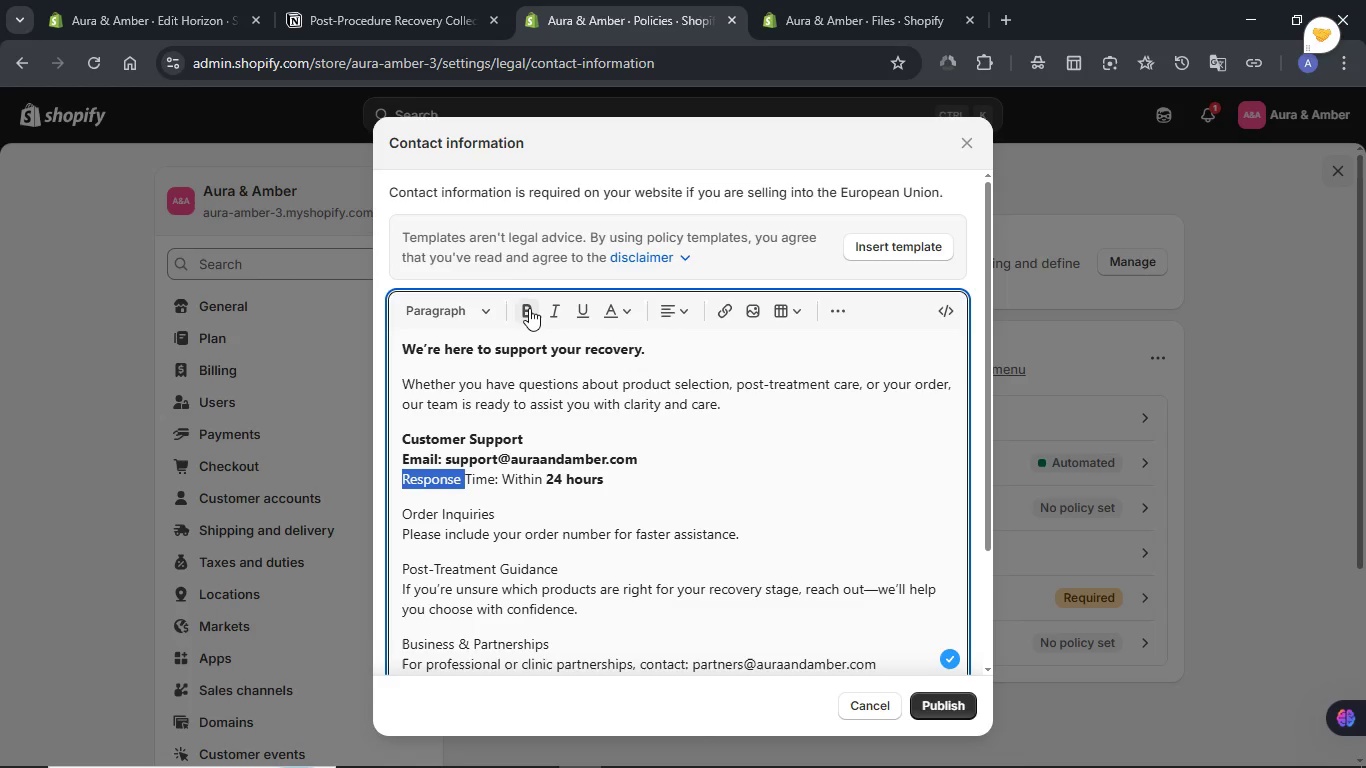 
left_click([530, 307])
 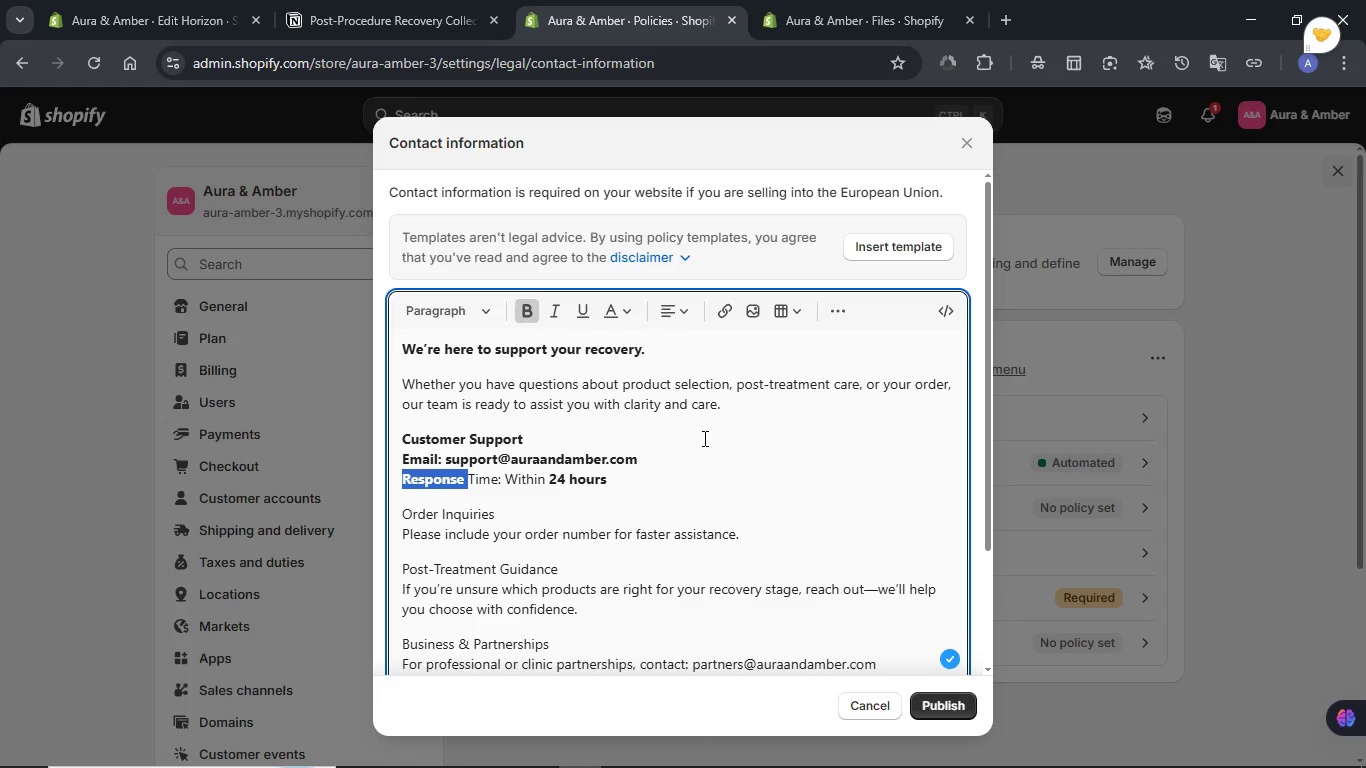 
scroll: coordinate [703, 438], scroll_direction: down, amount: 1.0
 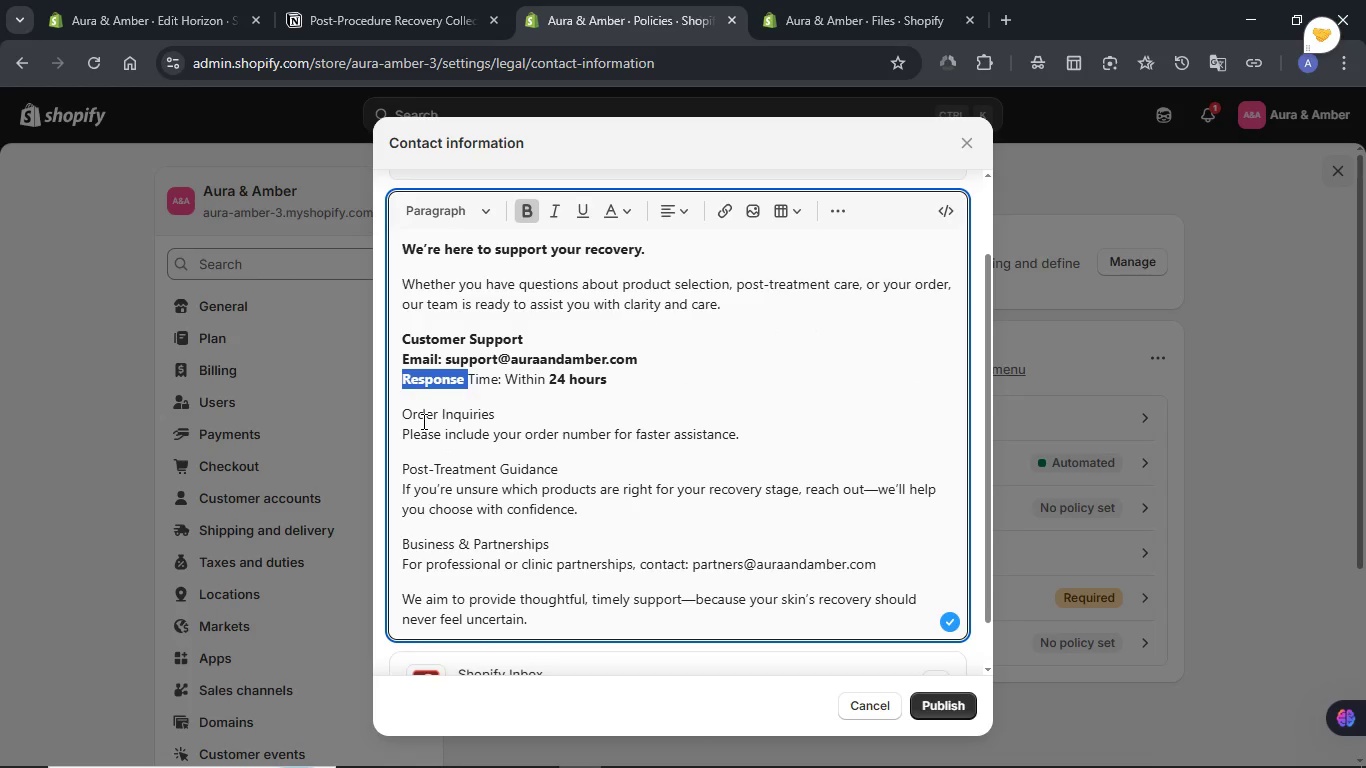 
double_click([422, 421])
 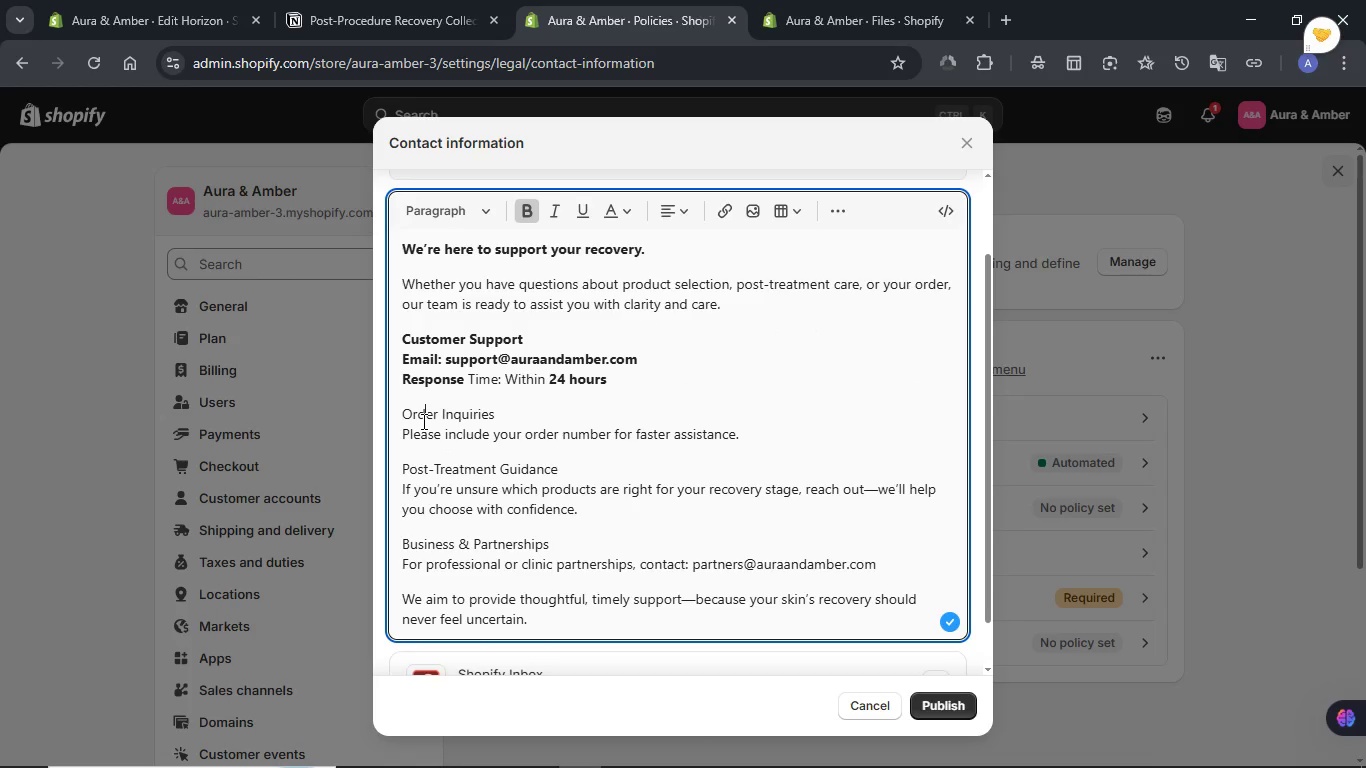 
triple_click([422, 421])
 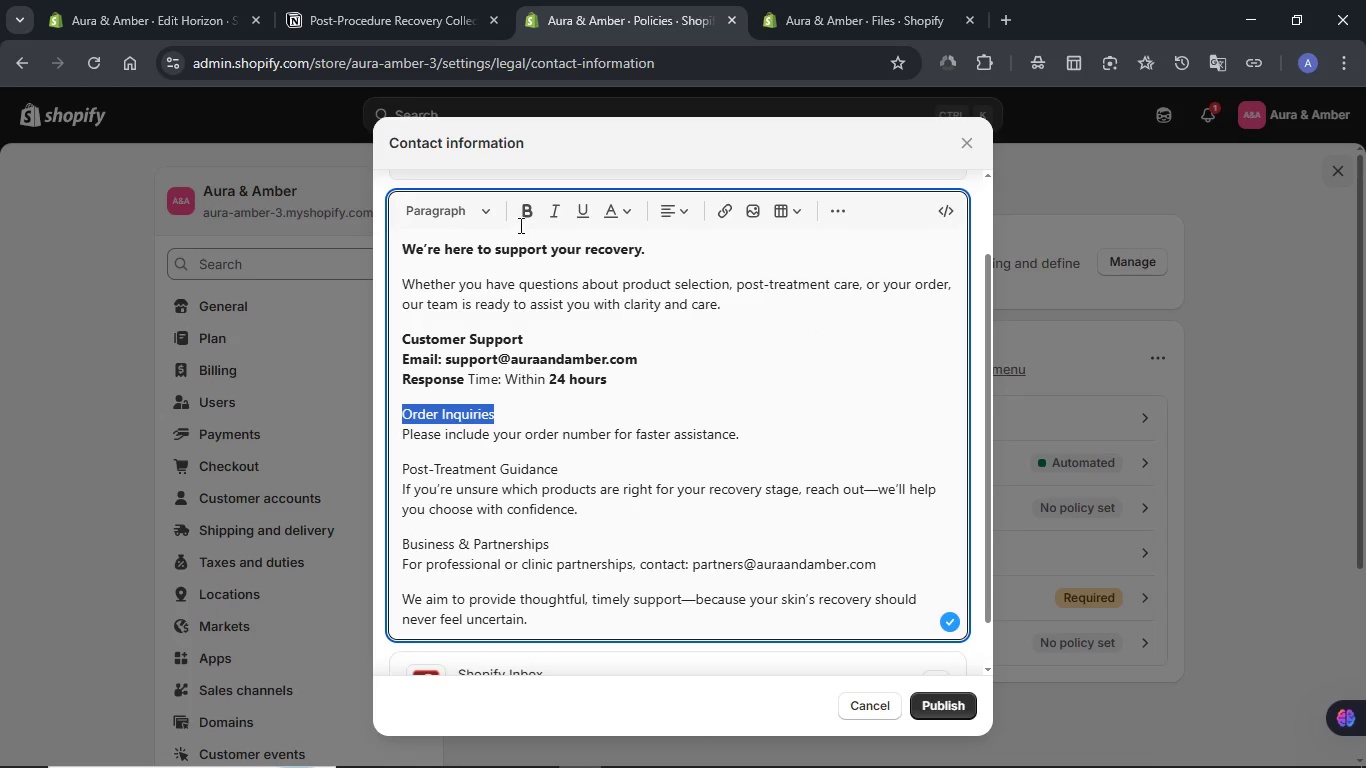 
left_click([521, 218])
 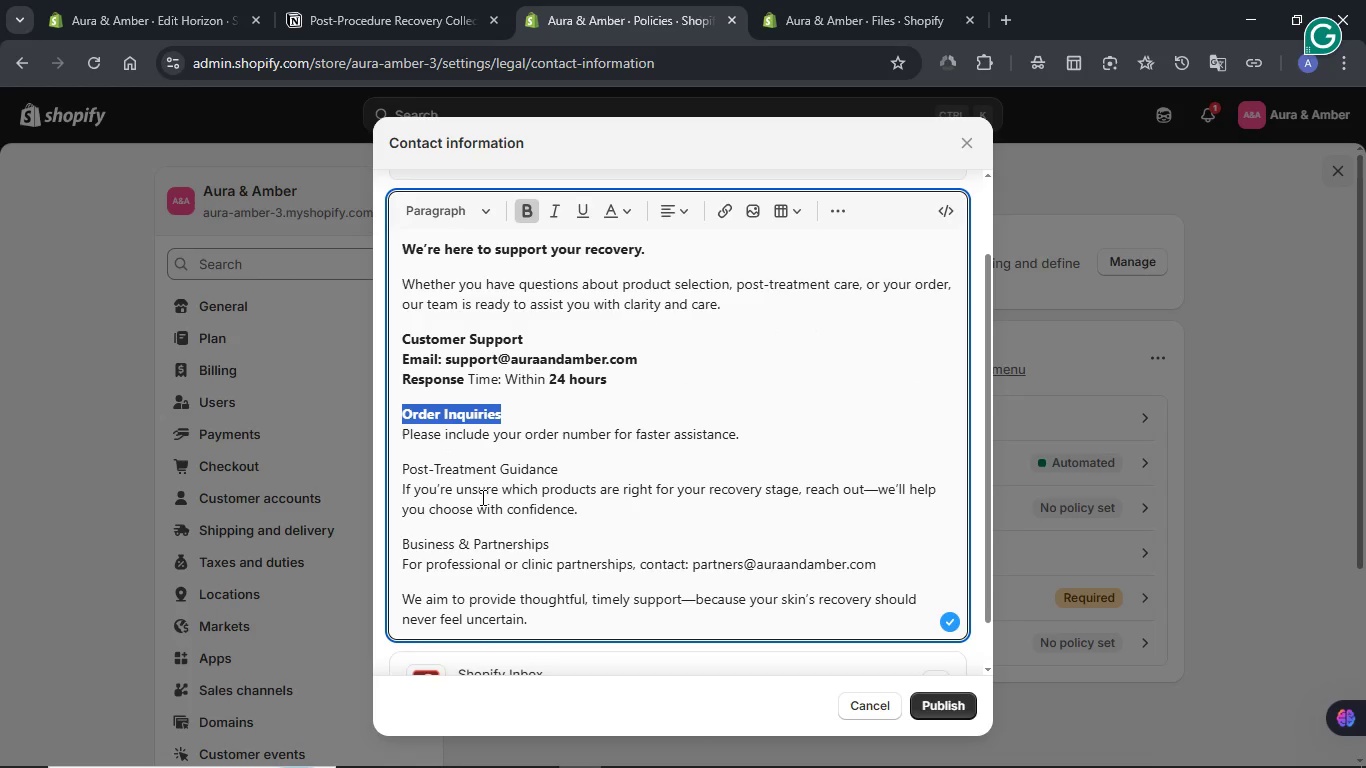 
double_click([465, 469])
 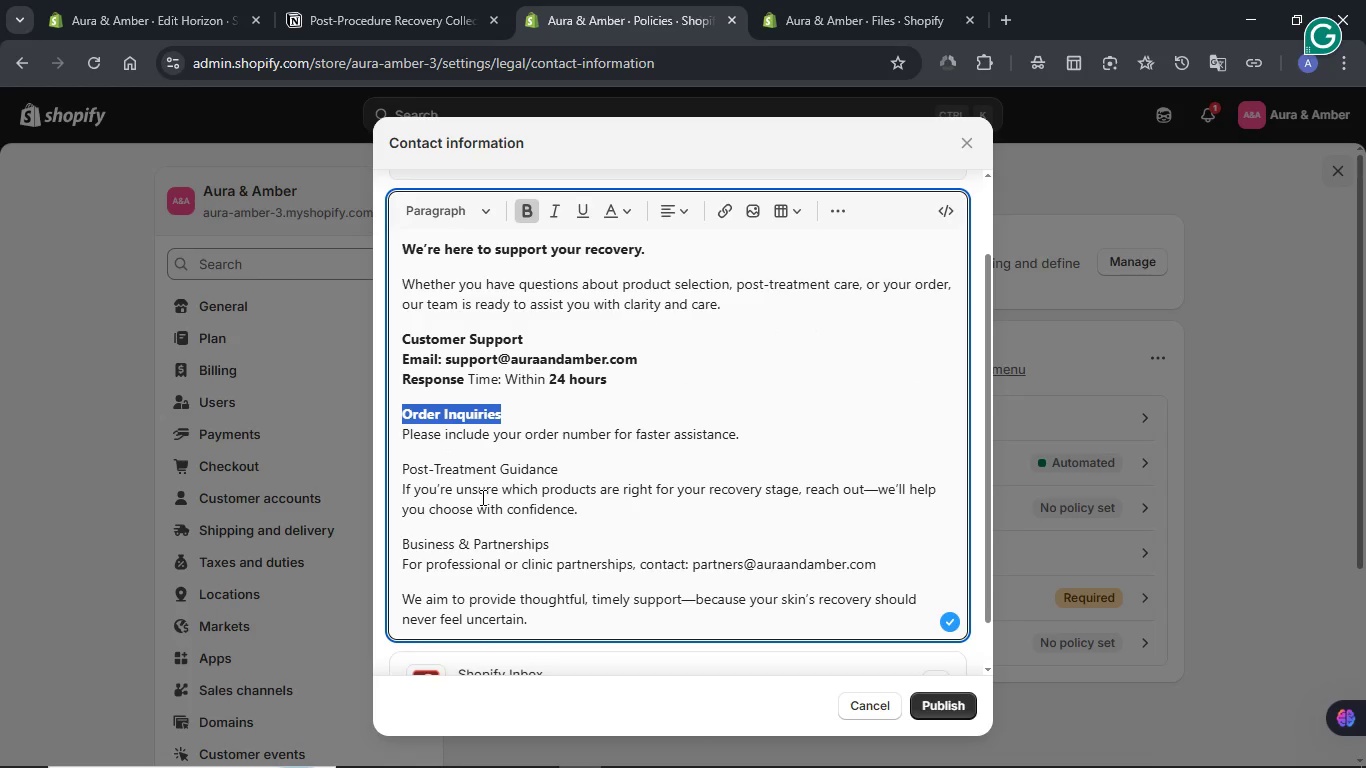 
triple_click([465, 469])
 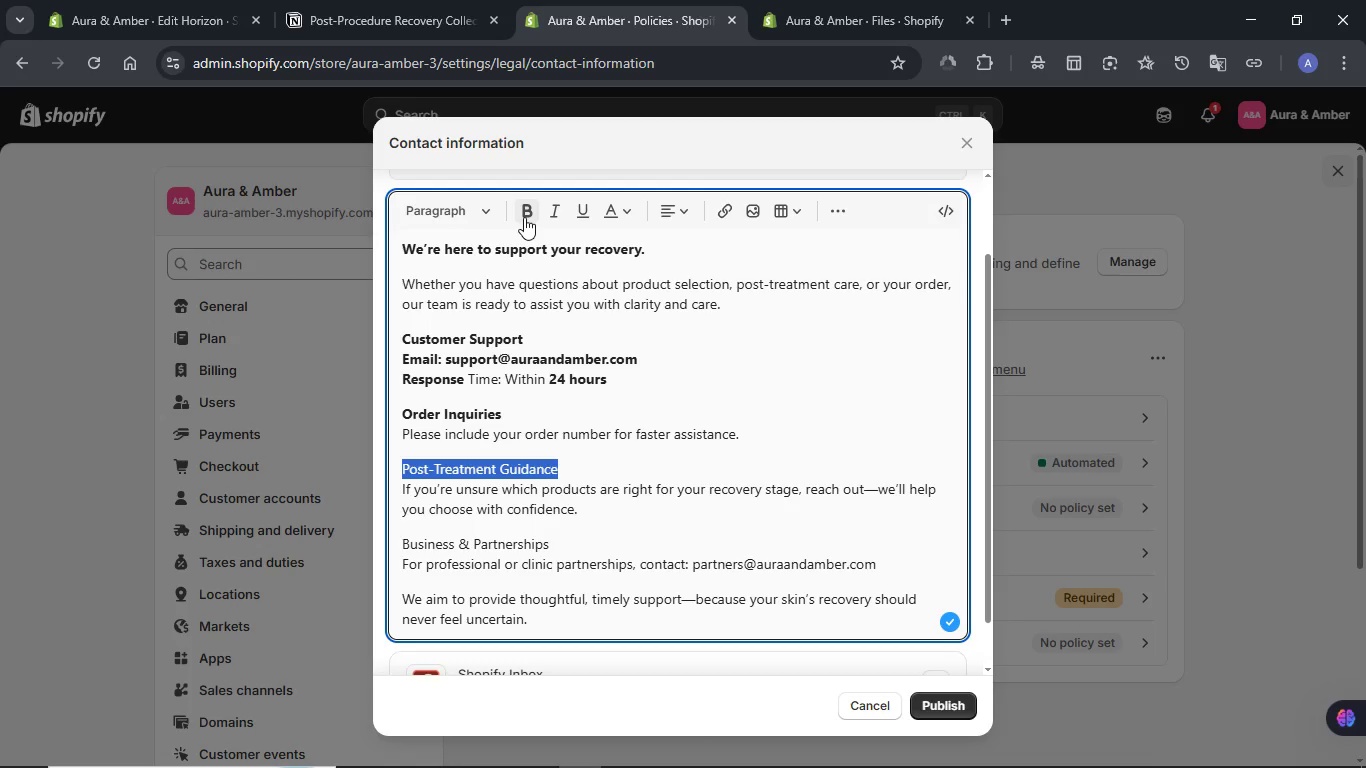 
left_click([524, 217])
 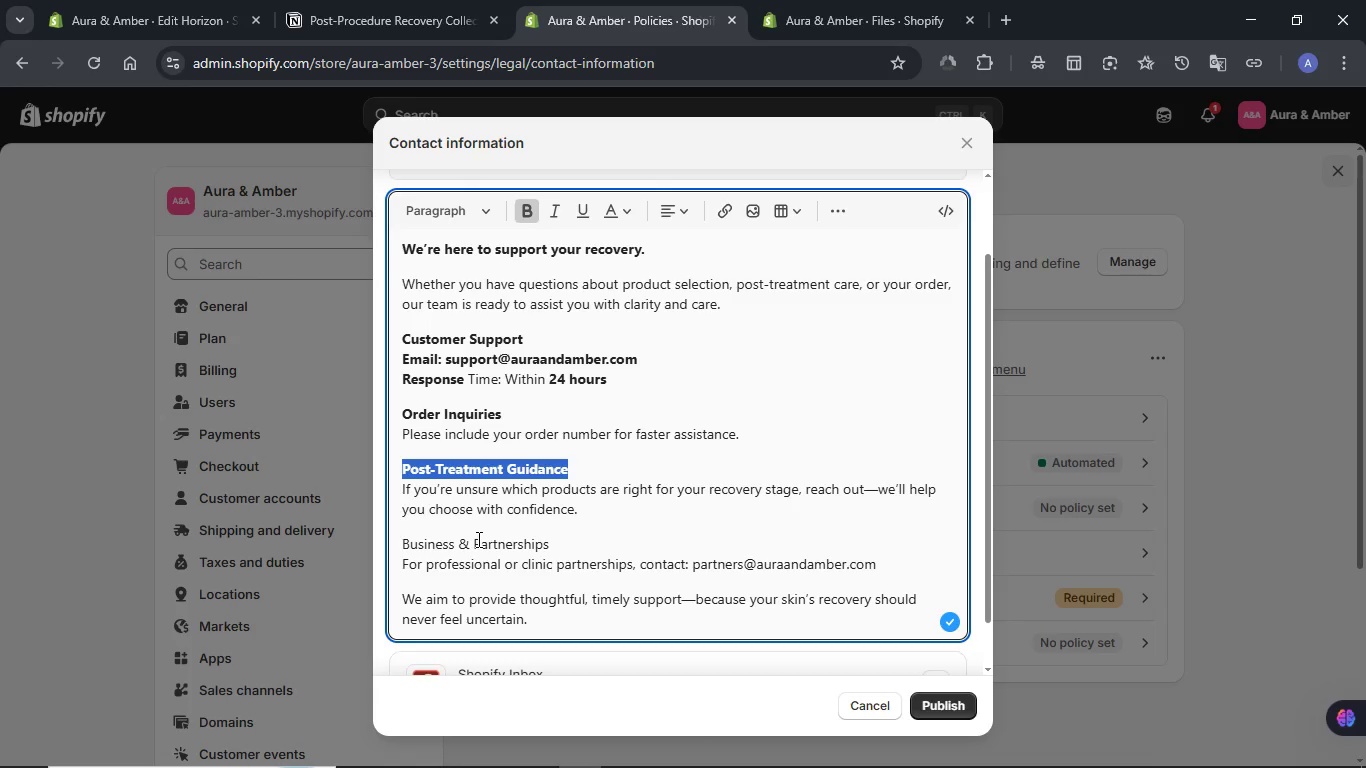 
double_click([477, 539])
 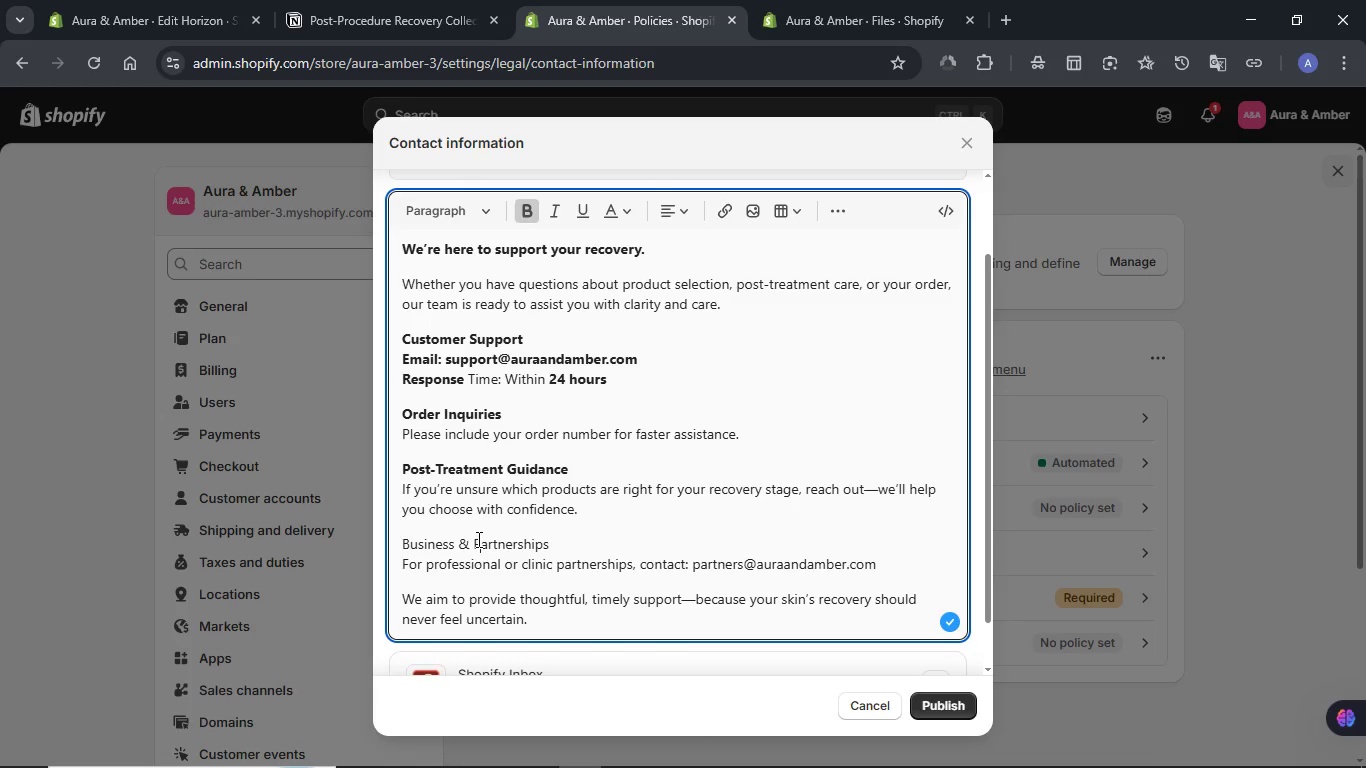 
triple_click([477, 539])
 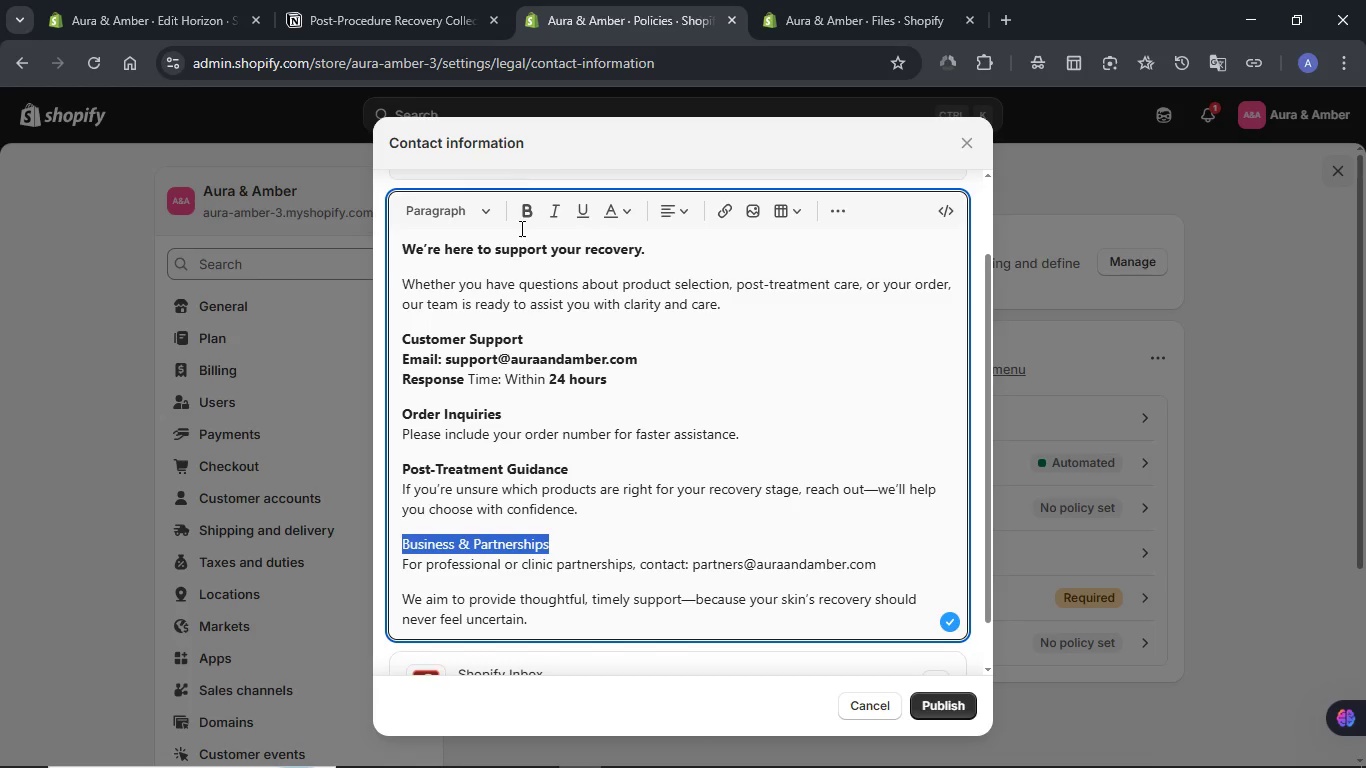 
left_click([526, 215])
 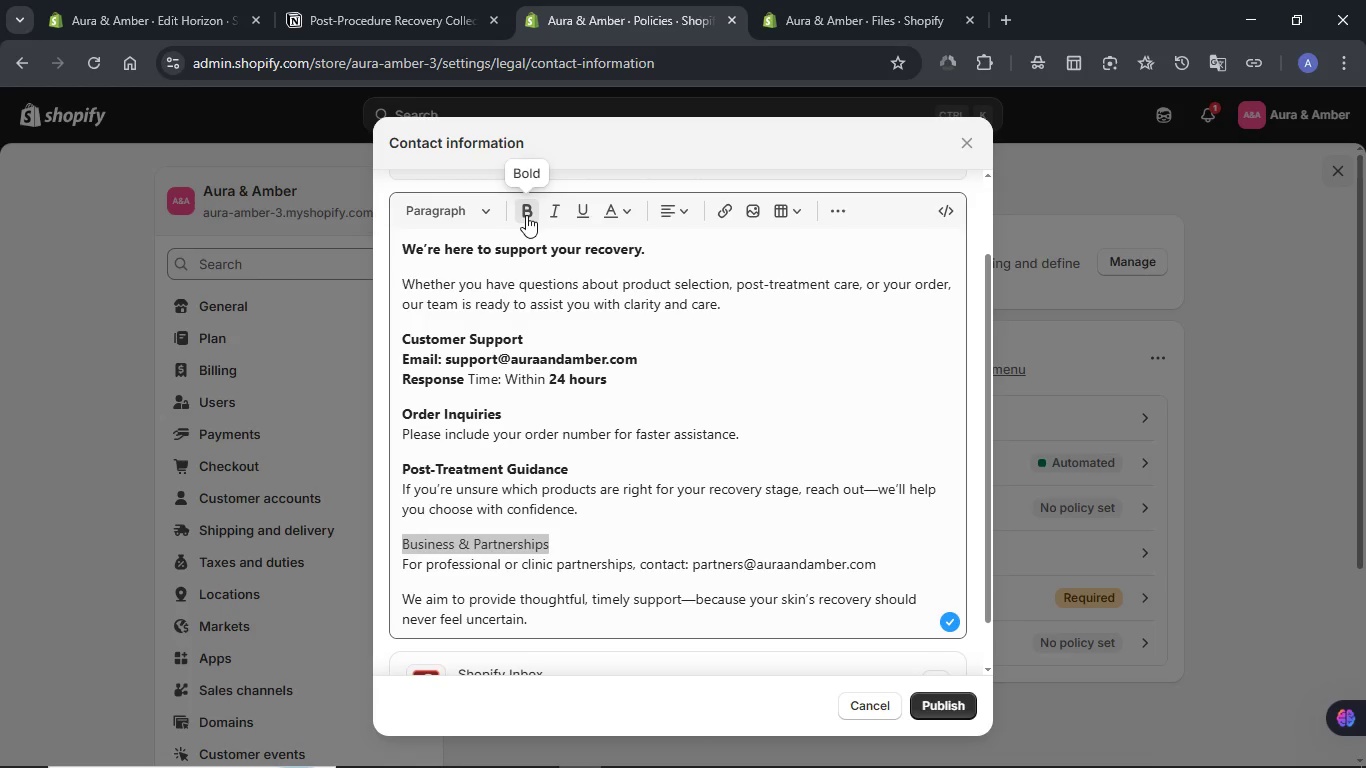 
scroll: coordinate [527, 454], scroll_direction: down, amount: 2.0
 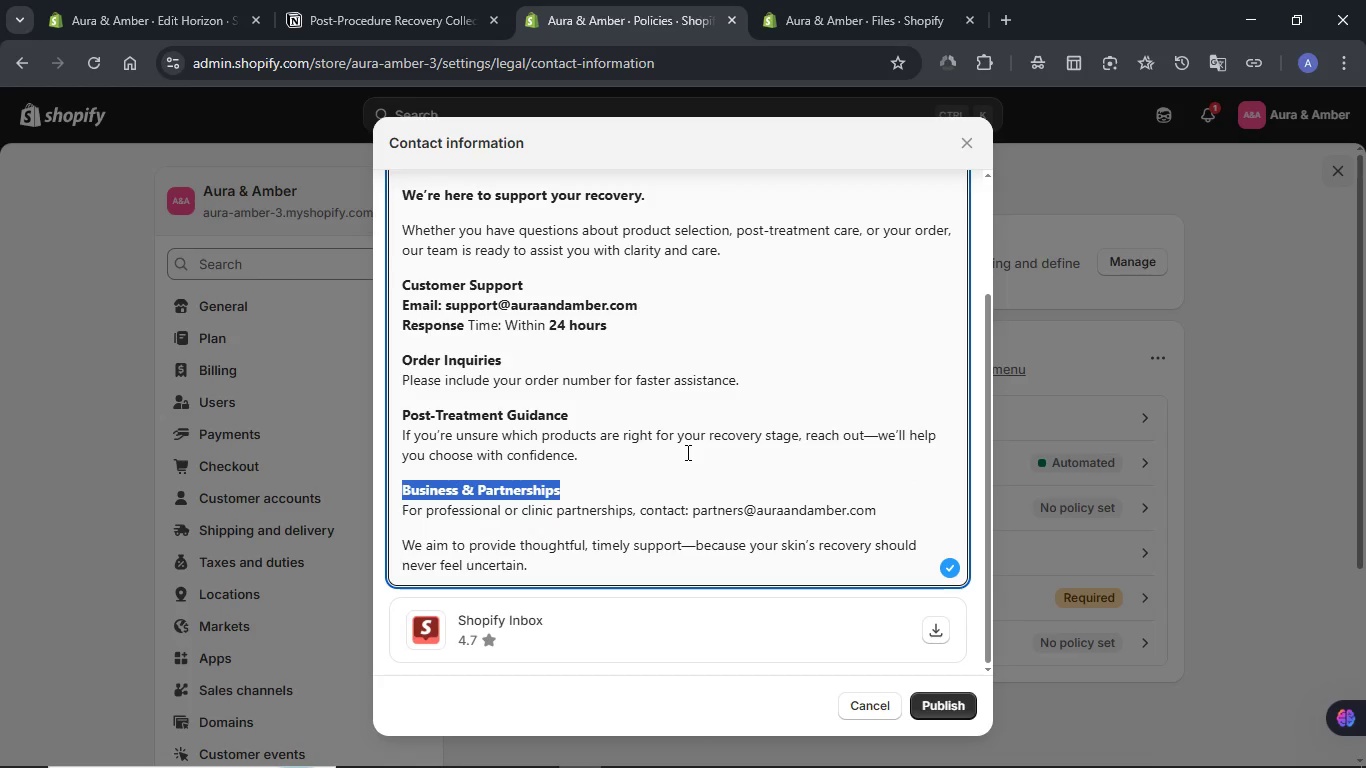 
left_click([744, 453])
 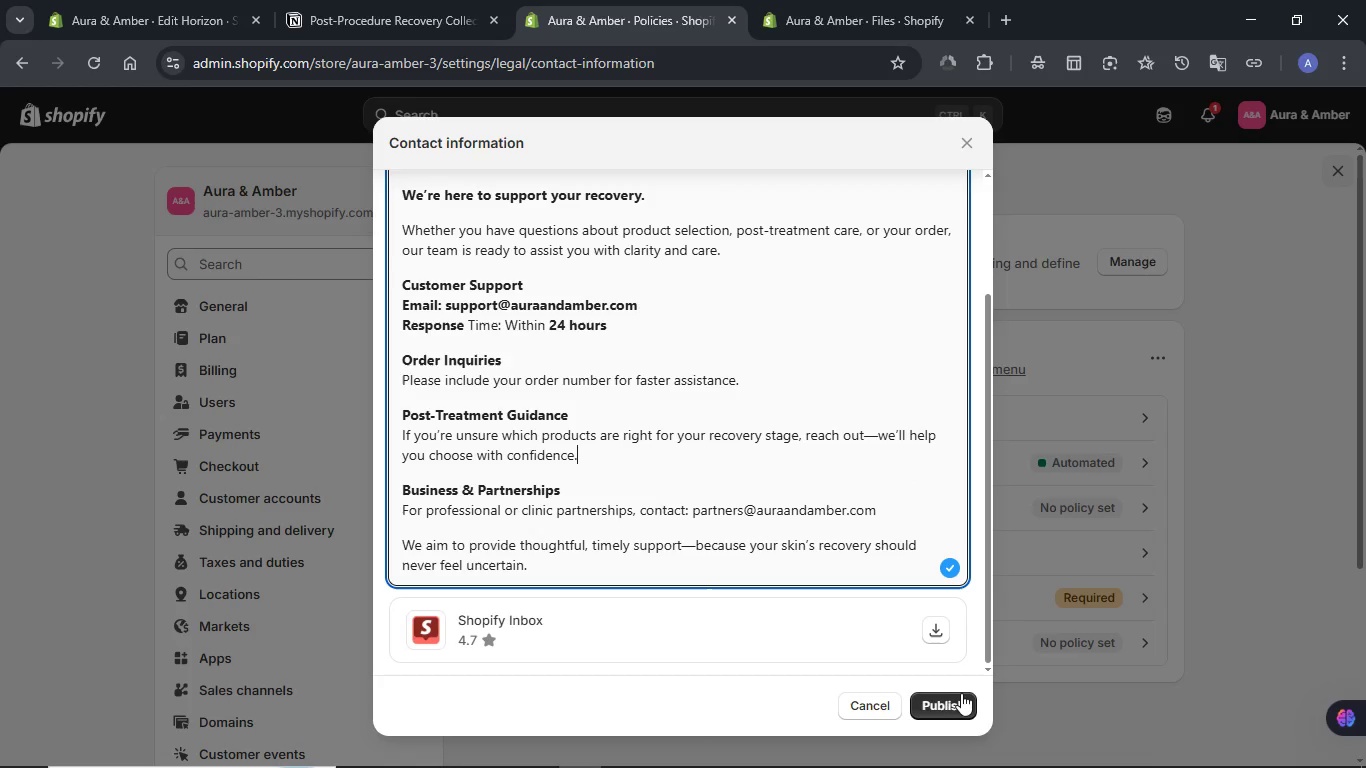 
left_click([959, 698])
 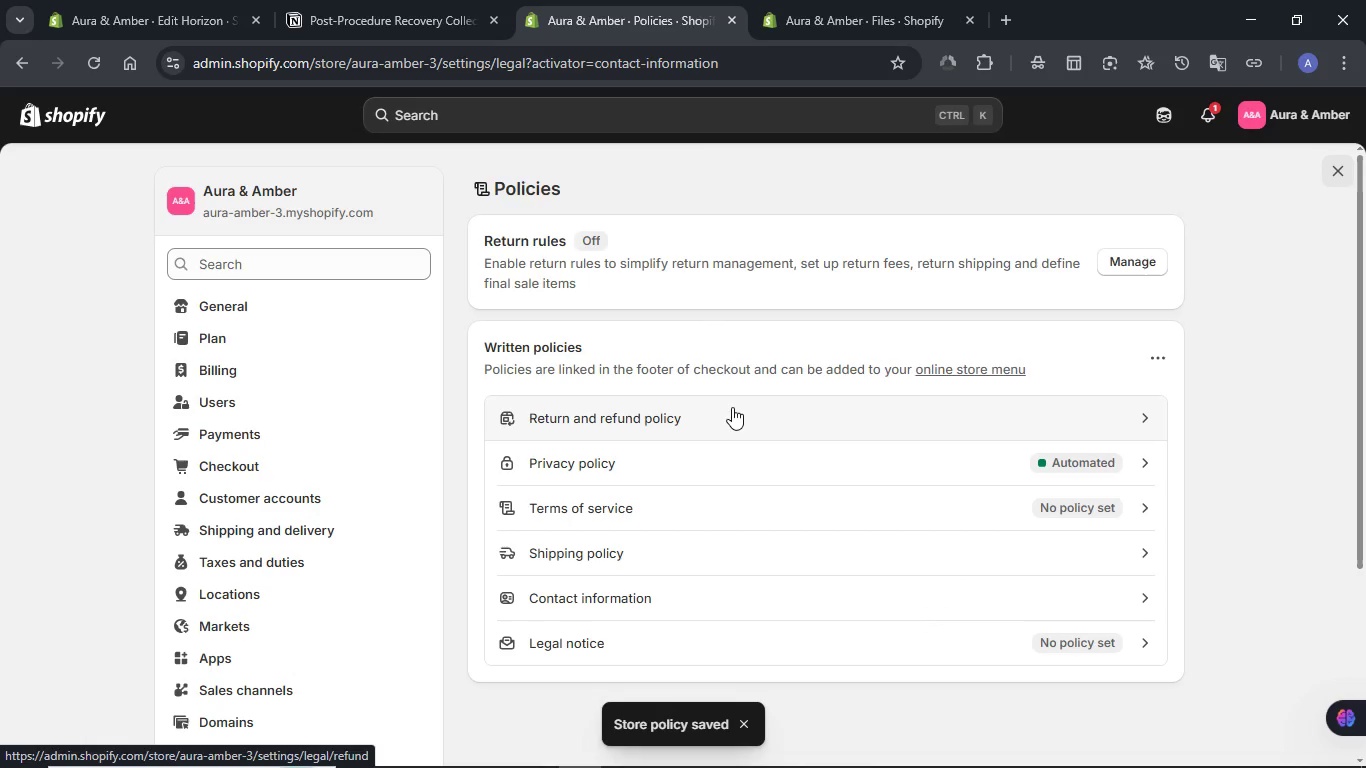 
wait(6.5)
 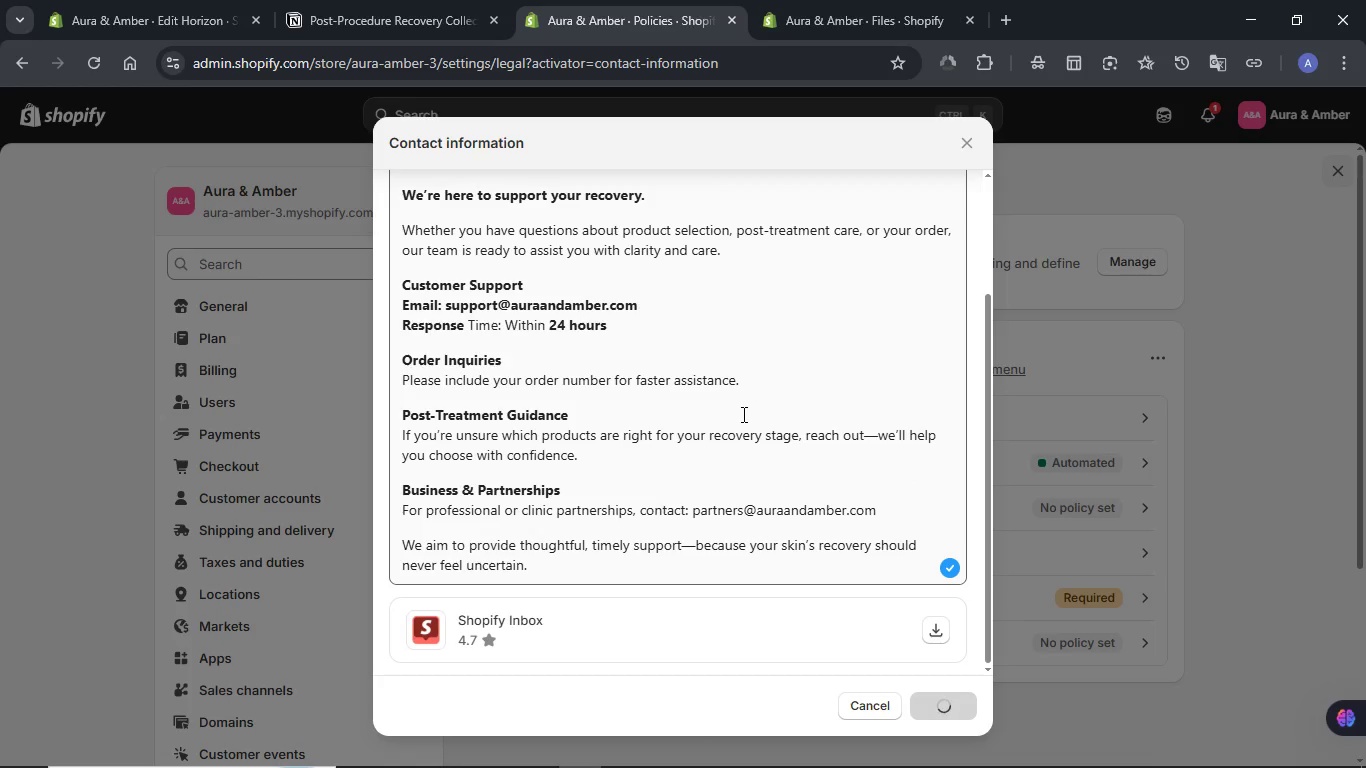 
scroll: coordinate [720, 337], scroll_direction: down, amount: 3.0
 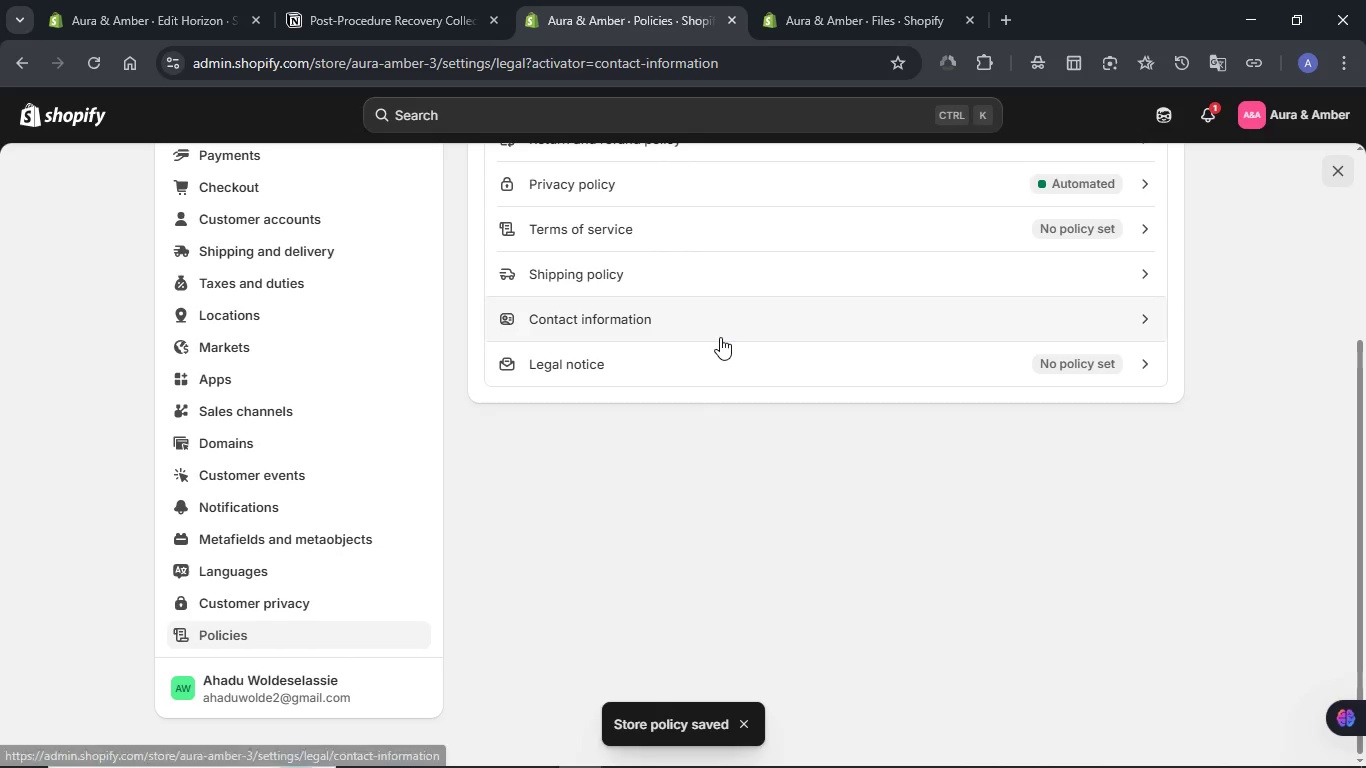 
scroll: coordinate [720, 337], scroll_direction: up, amount: 6.0
 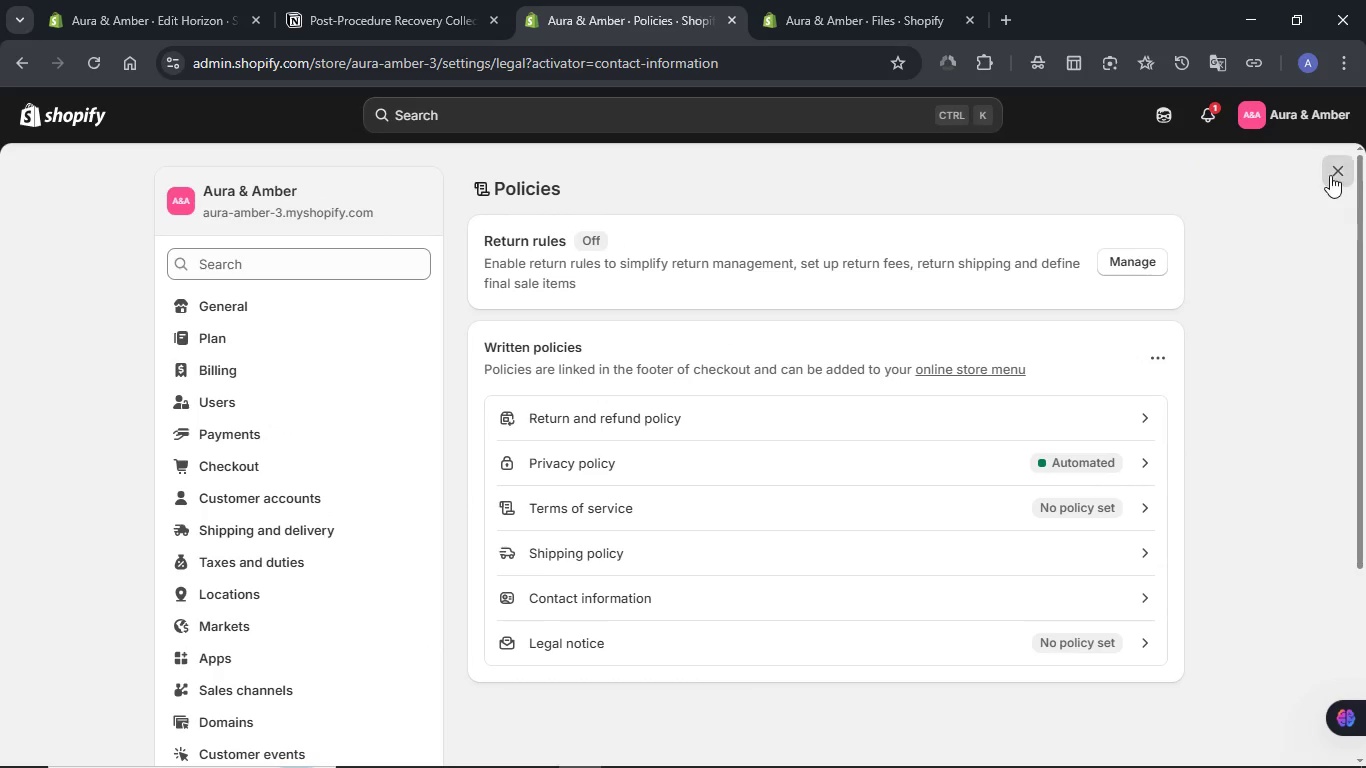 
left_click([1330, 175])
 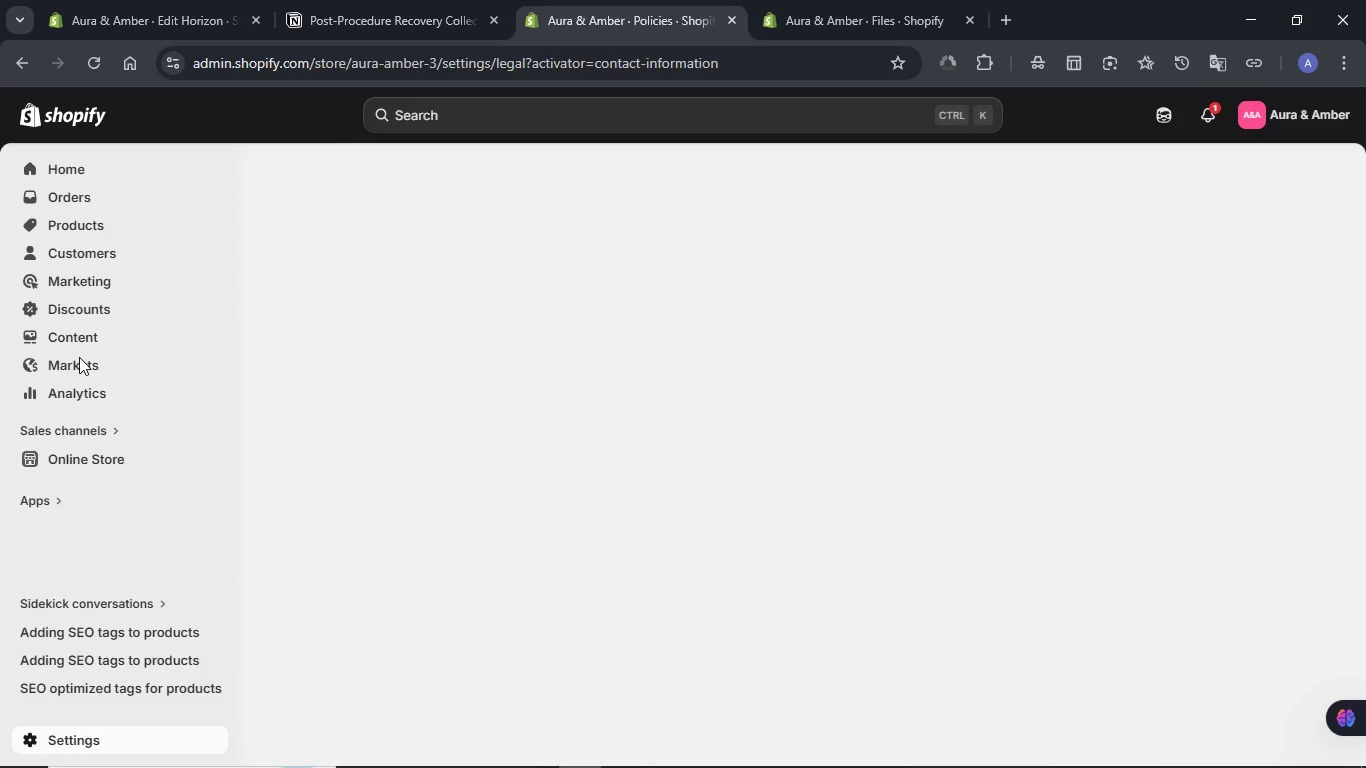 
left_click([79, 338])
 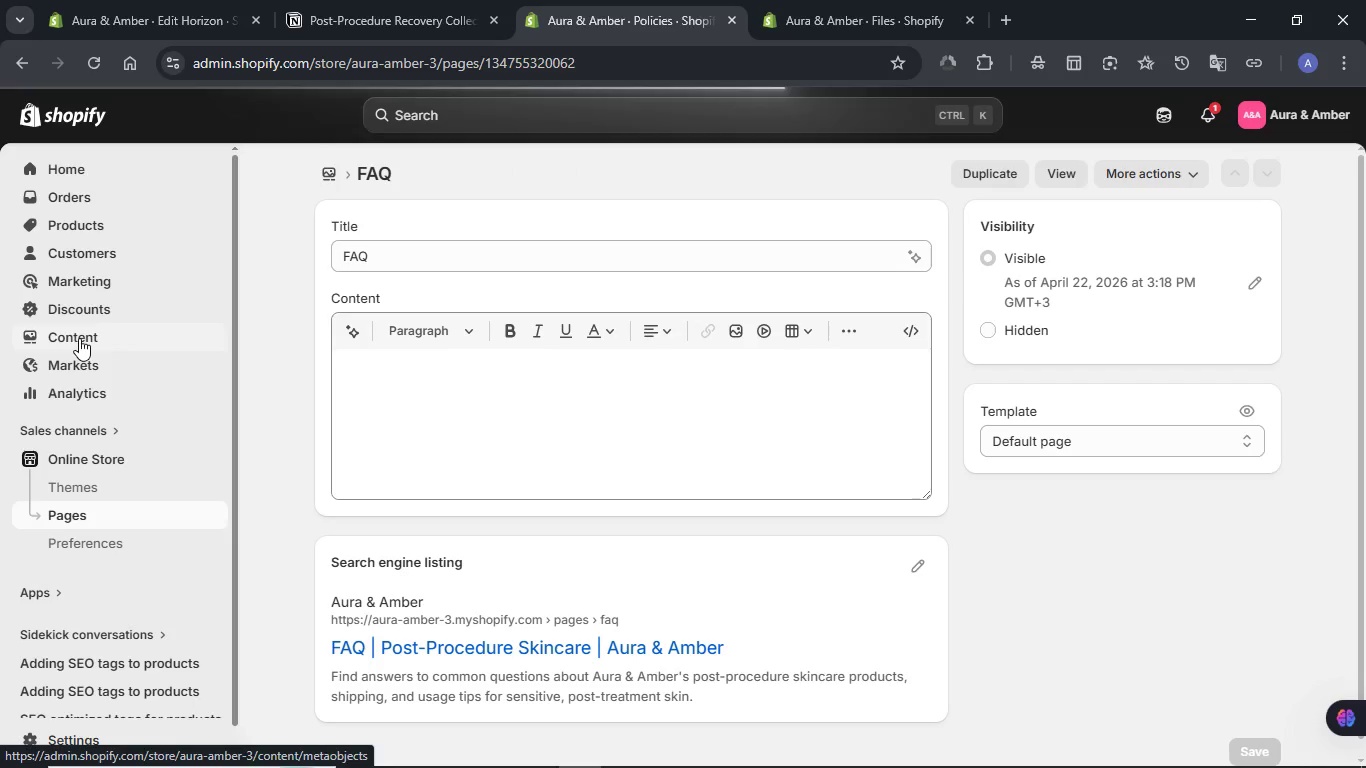 
wait(5.11)
 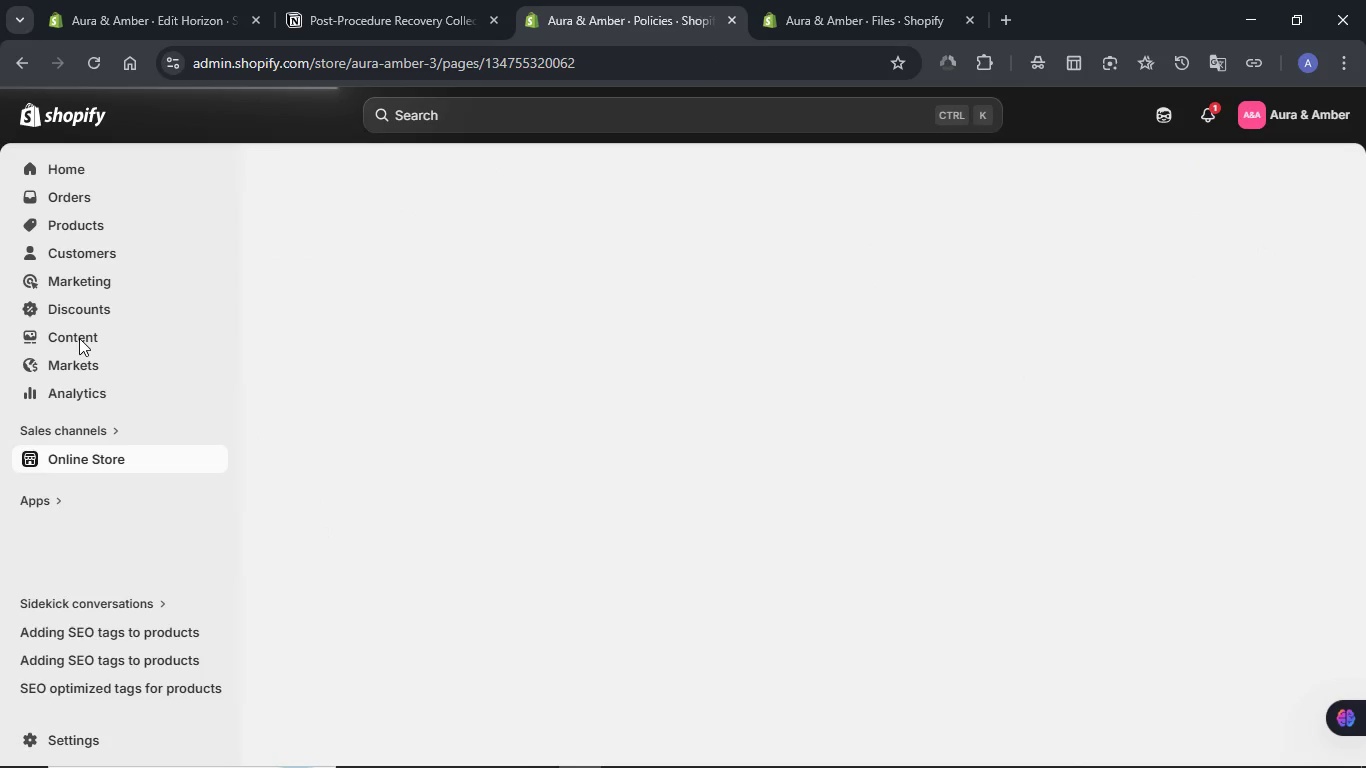 
left_click([79, 338])
 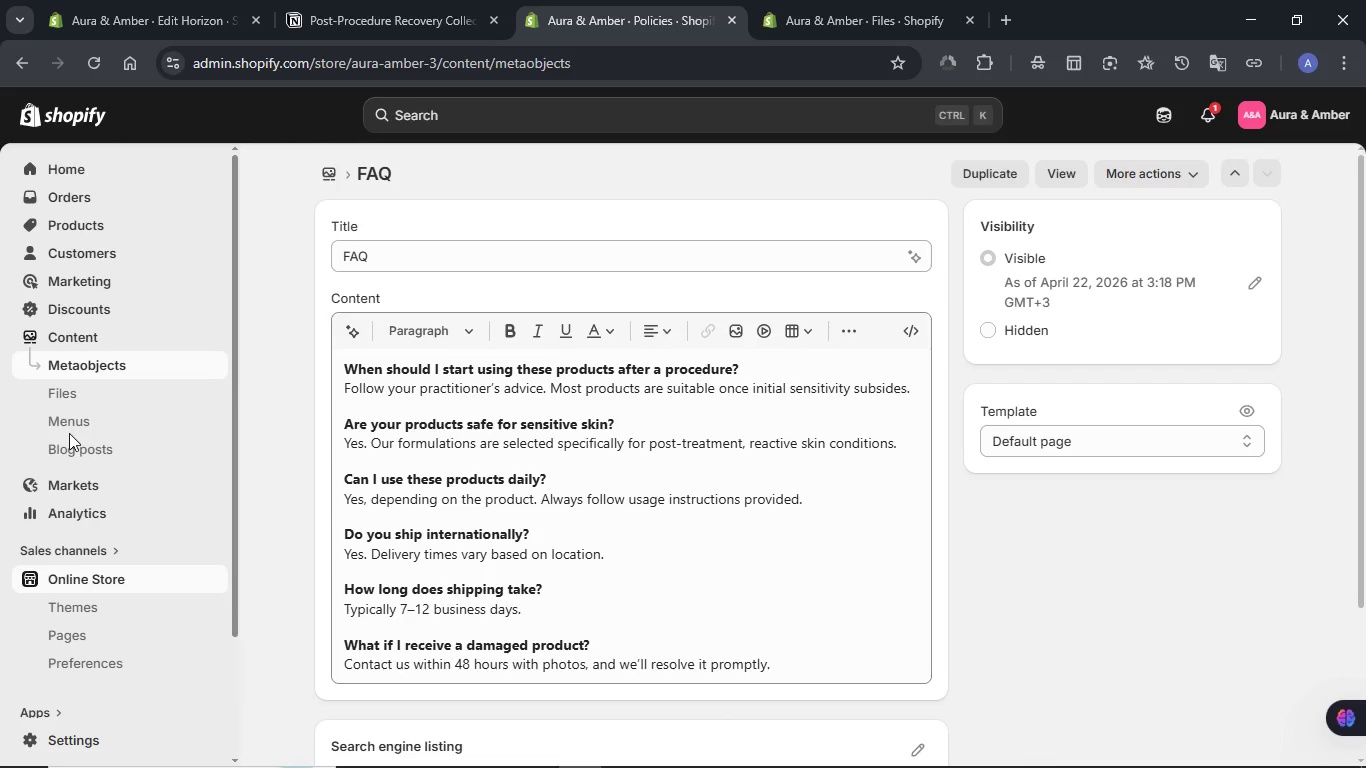 
wait(5.86)
 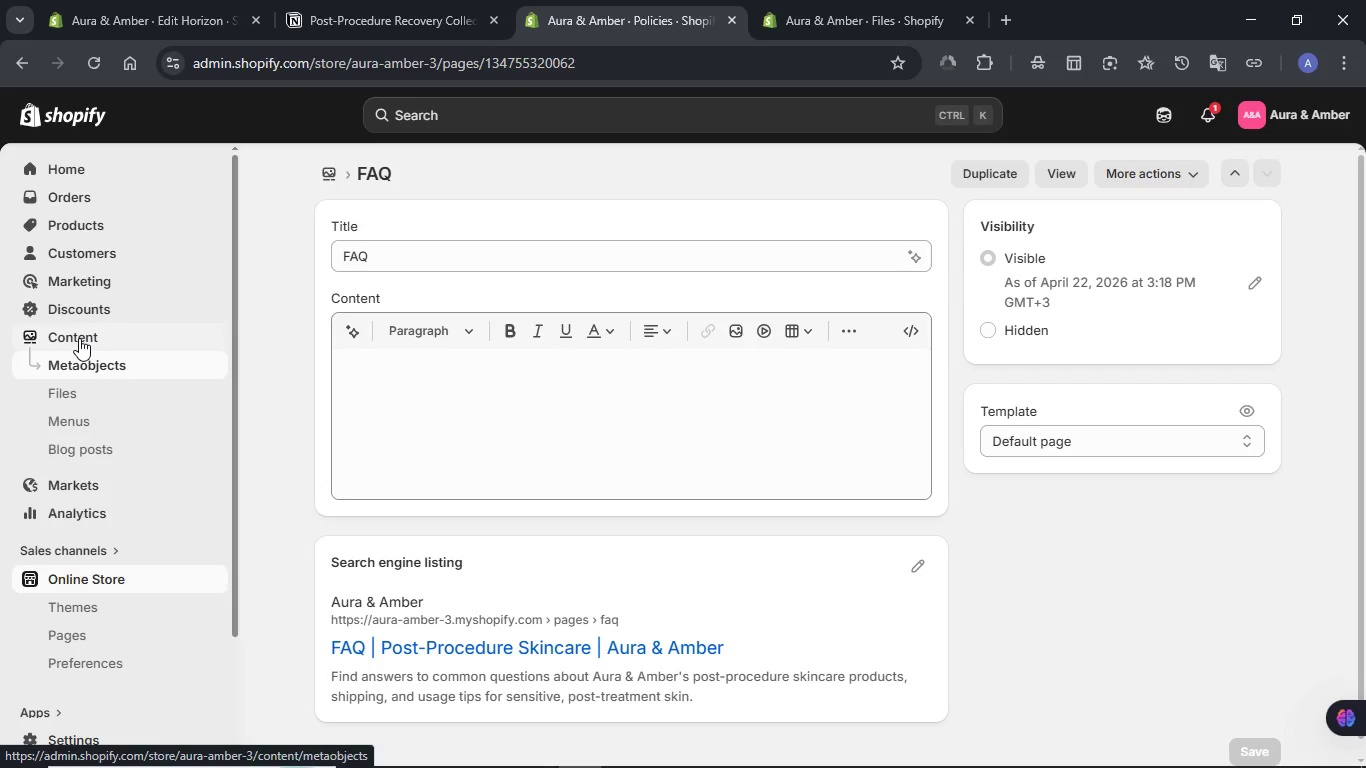 
left_click([69, 425])
 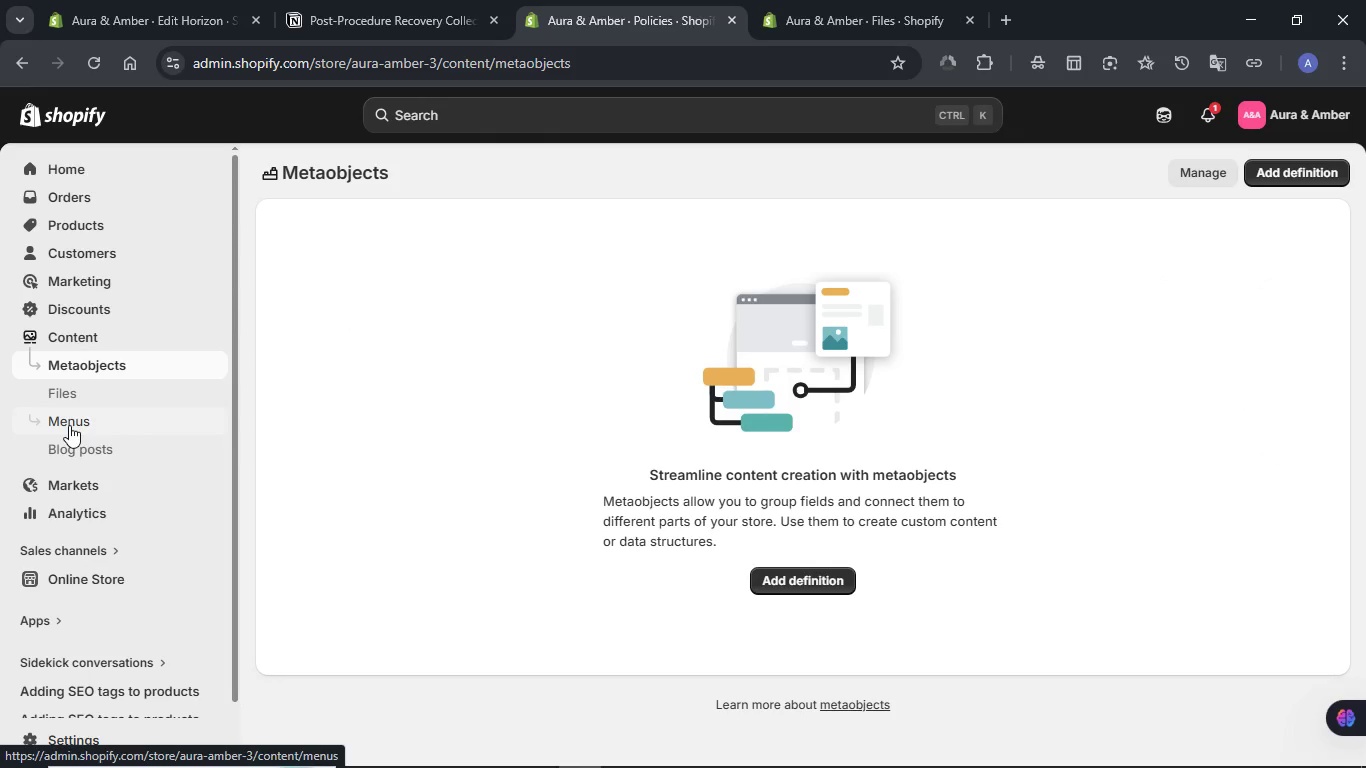 
left_click([69, 425])
 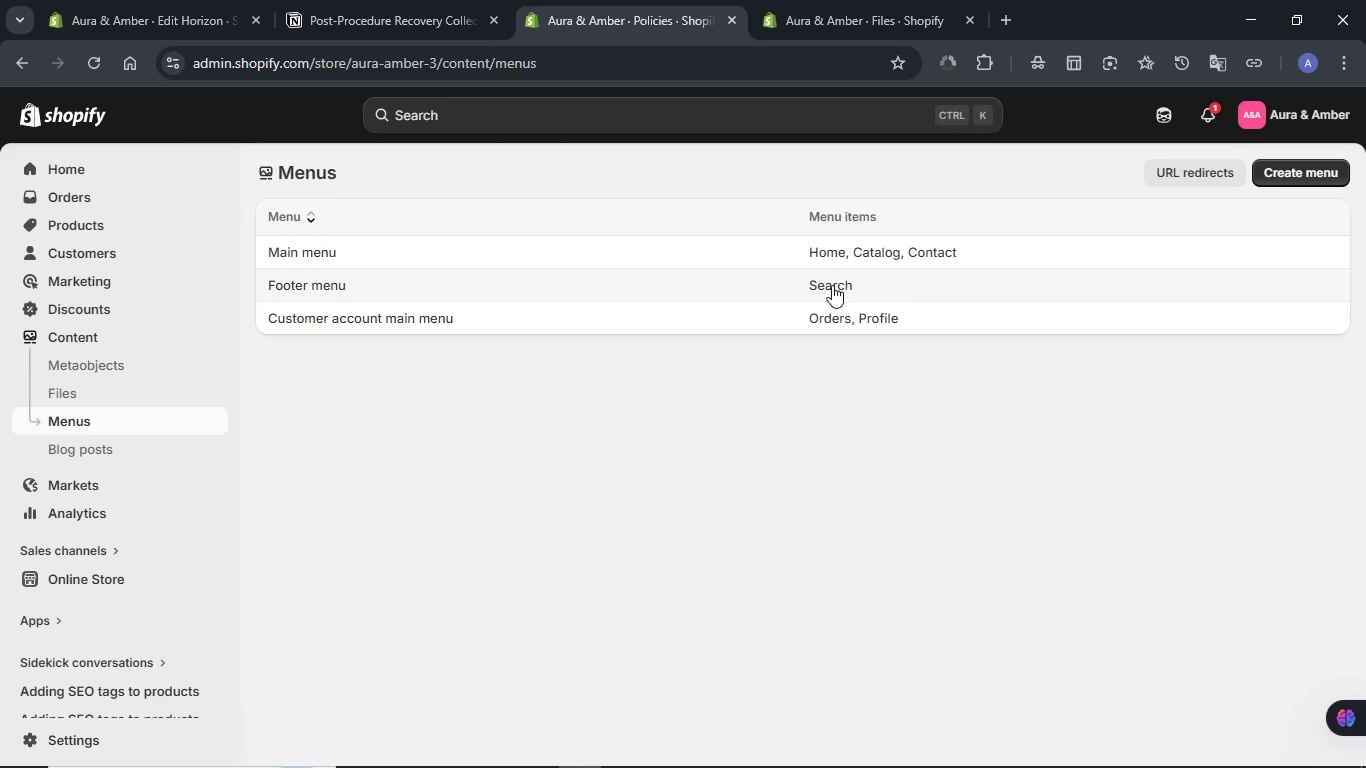 
wait(7.67)
 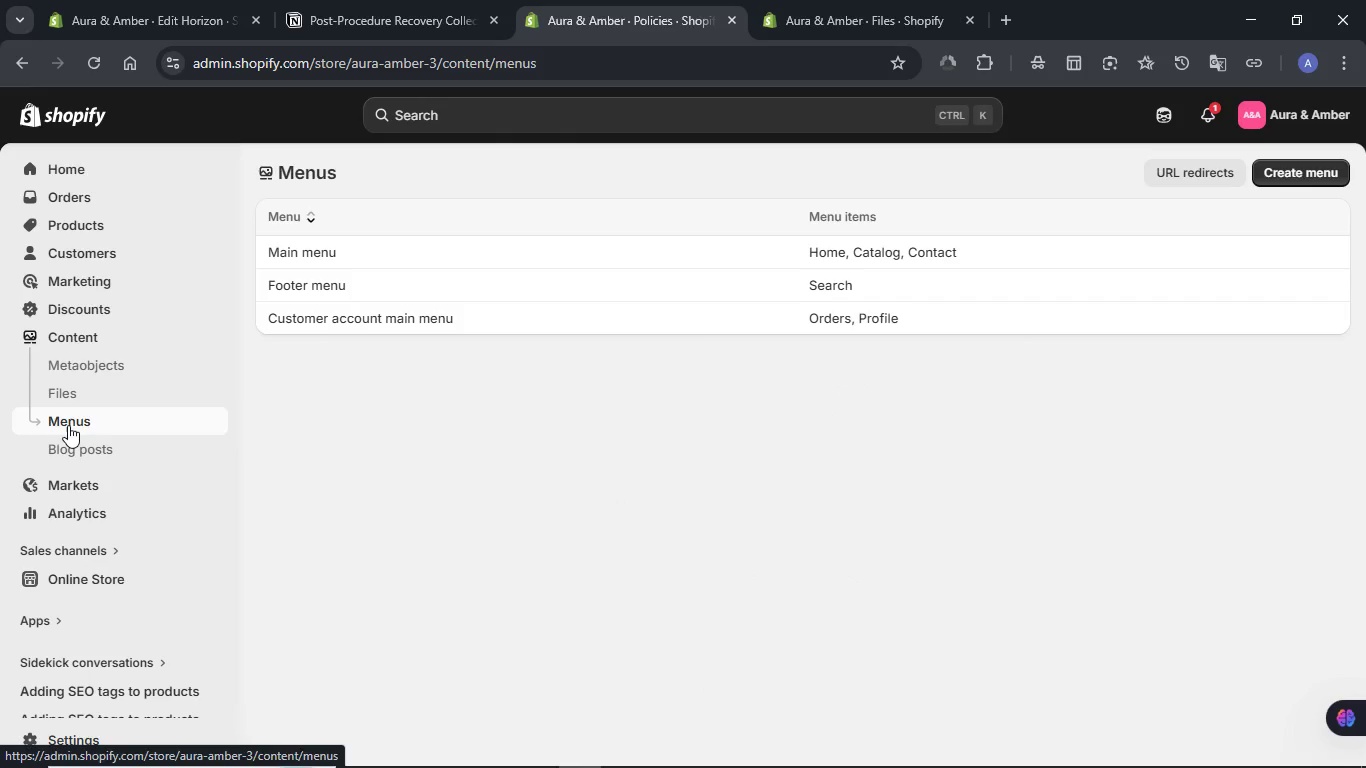 
double_click([808, 260])
 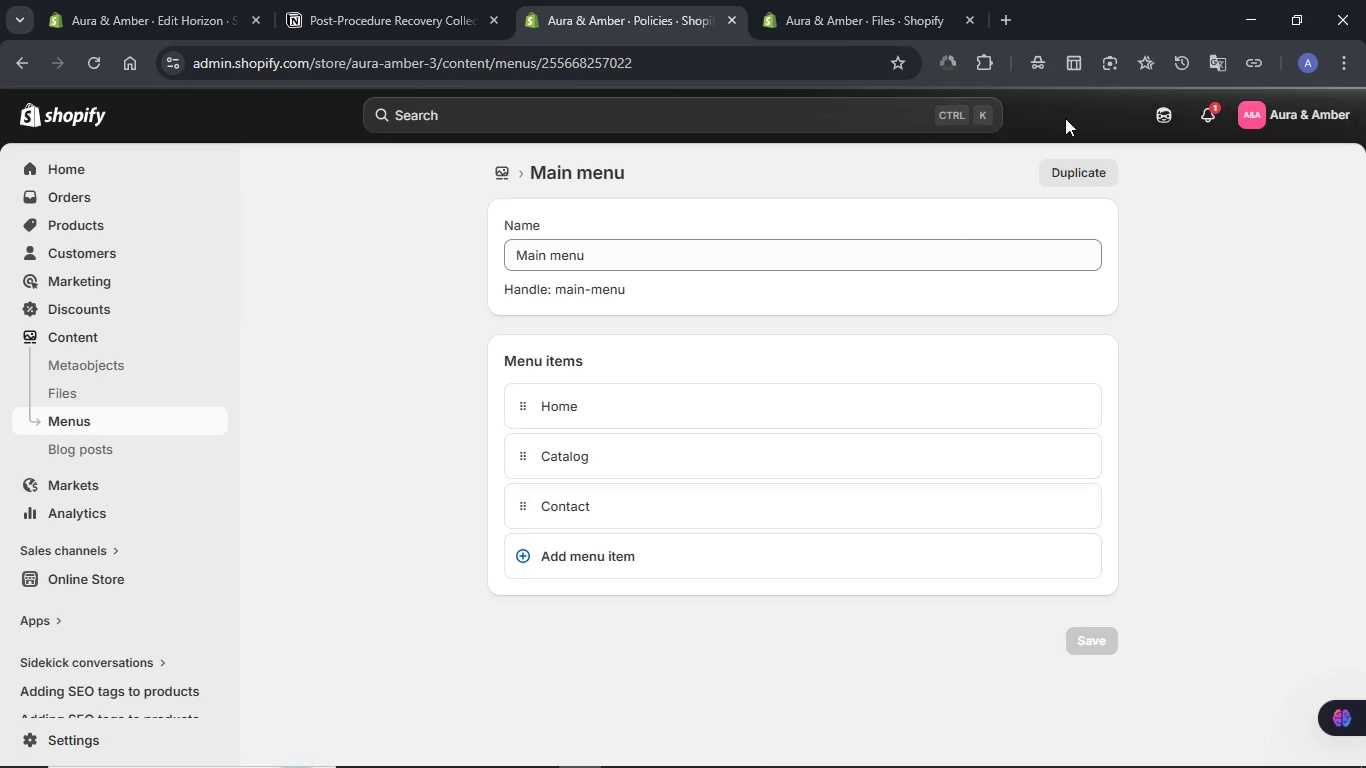 
wait(5.02)
 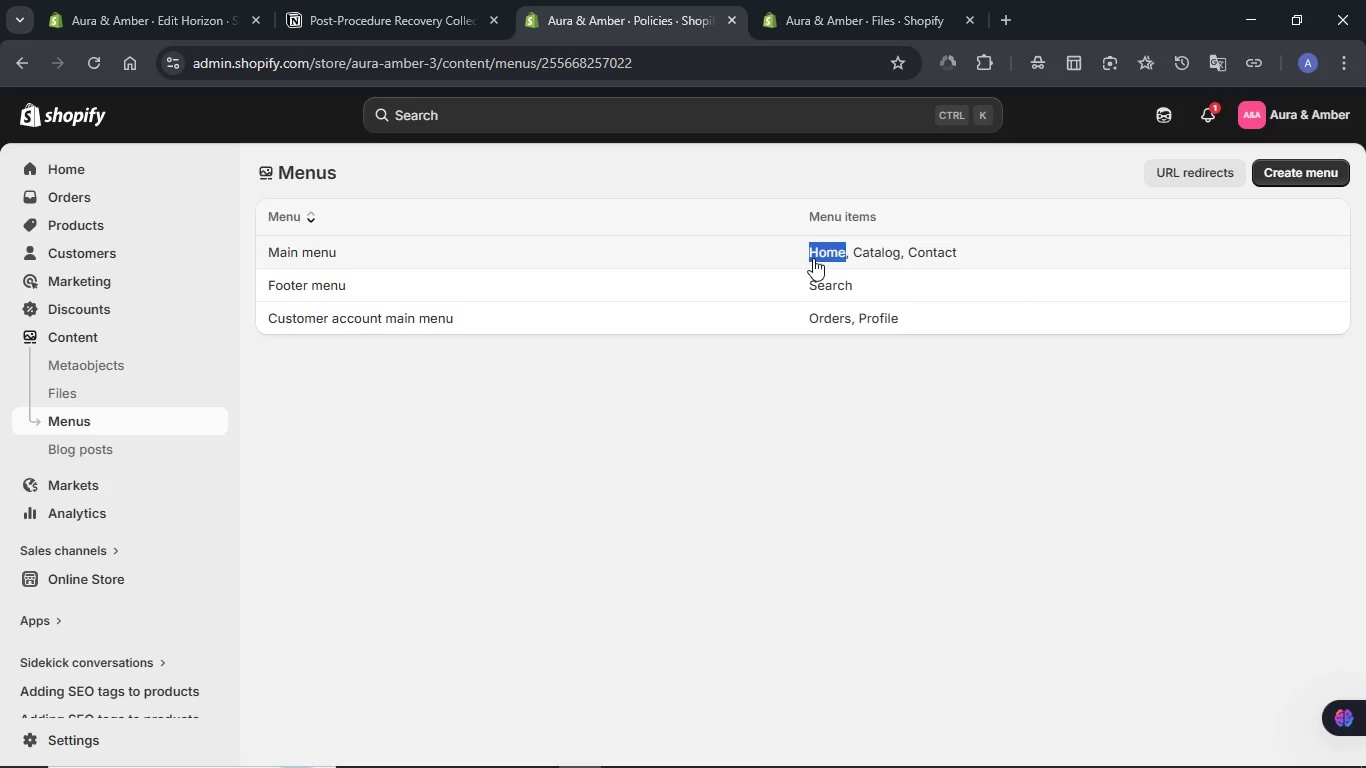 
left_click([1159, 119])
 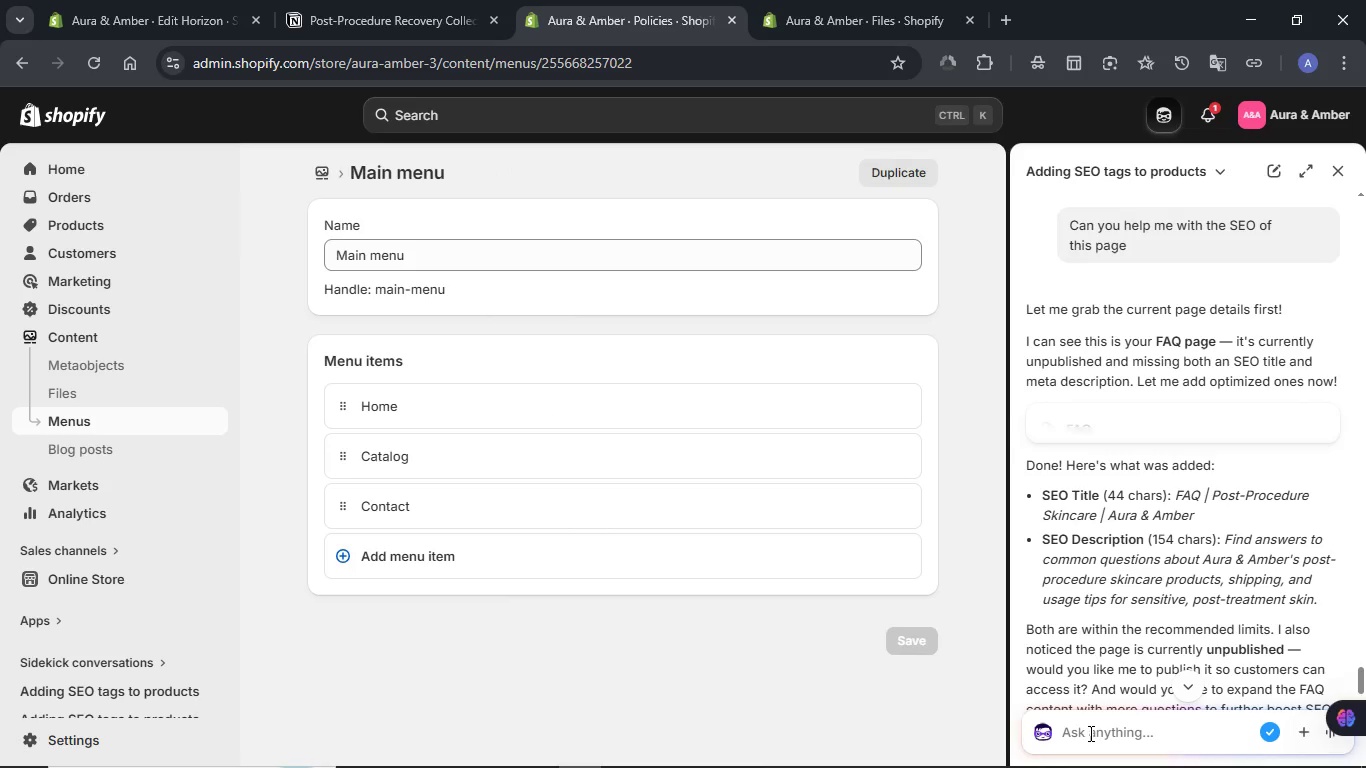 
type(let's come up wit )
key(Backspace)
type(h a better name for catalog in the navigation)
 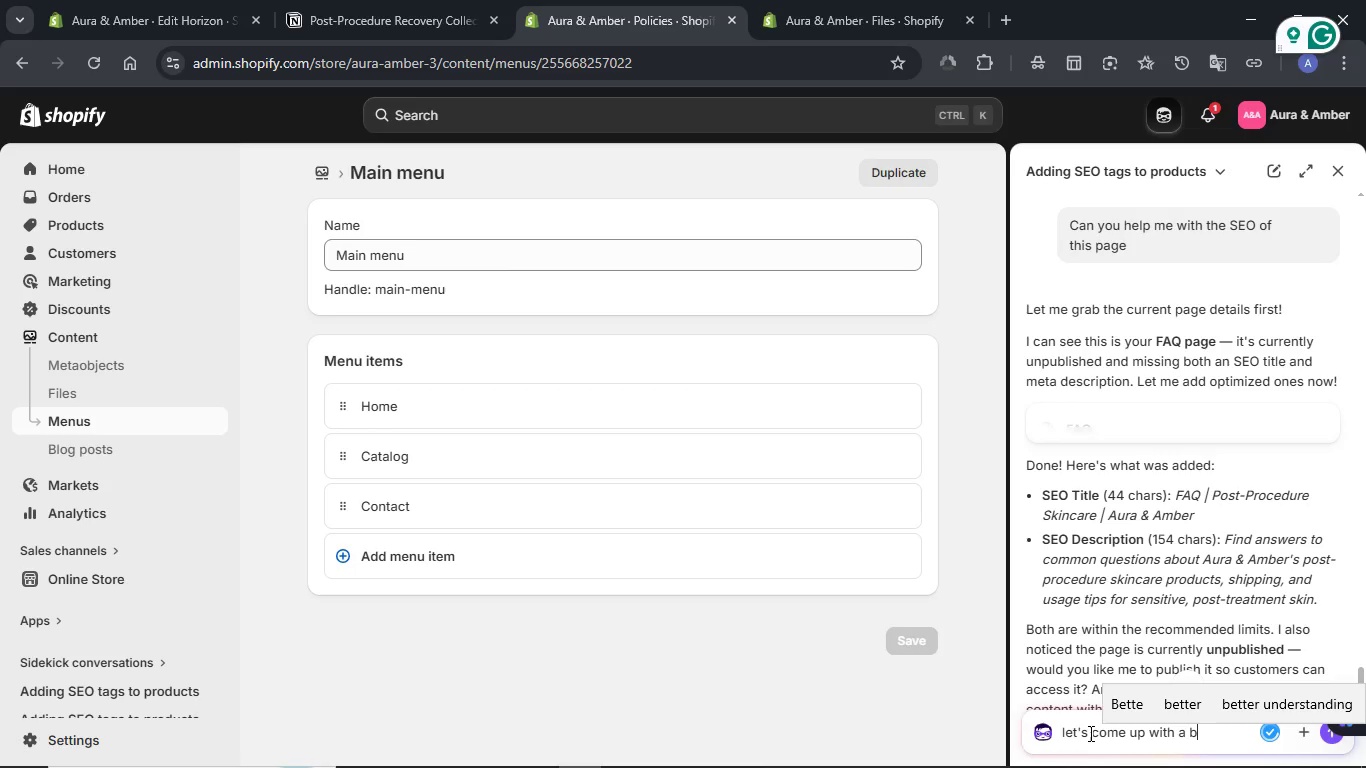 
wait(8.75)
 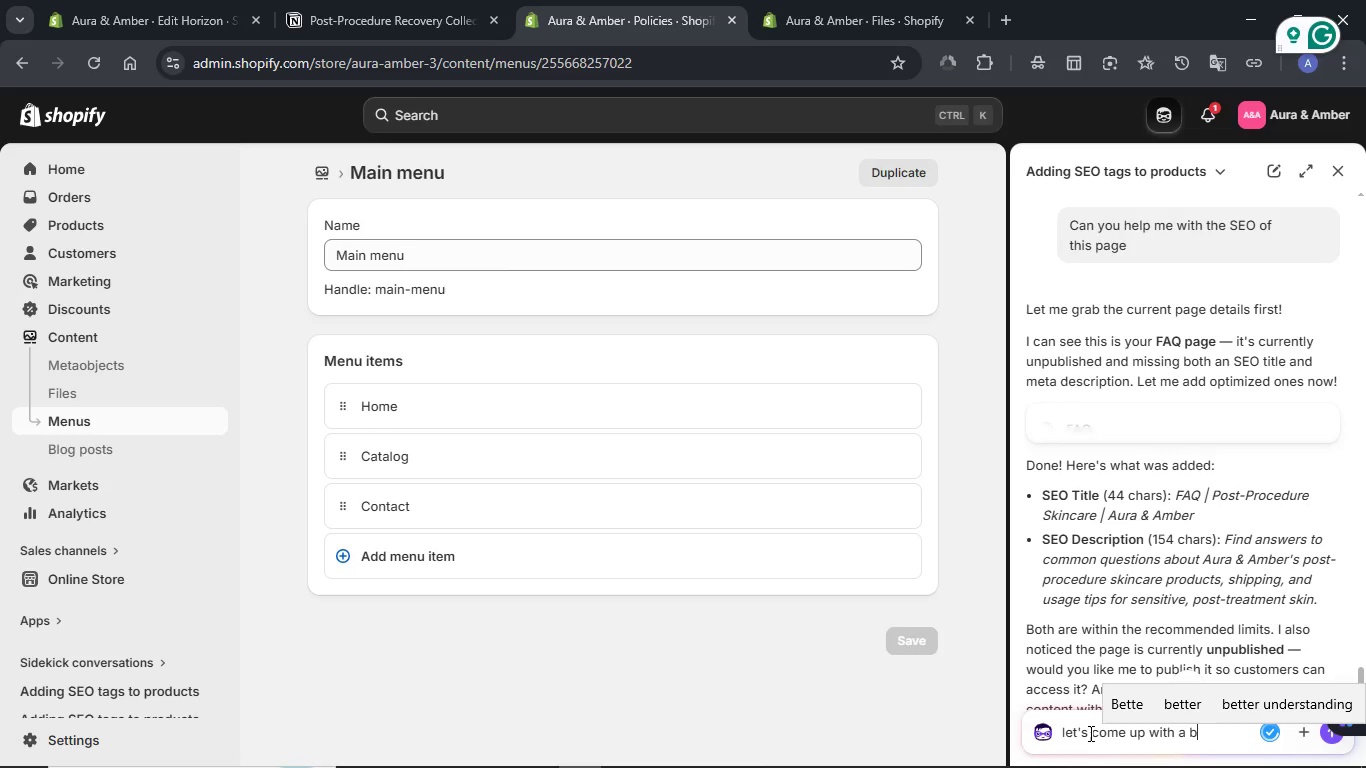 
left_click([1003, 756])
 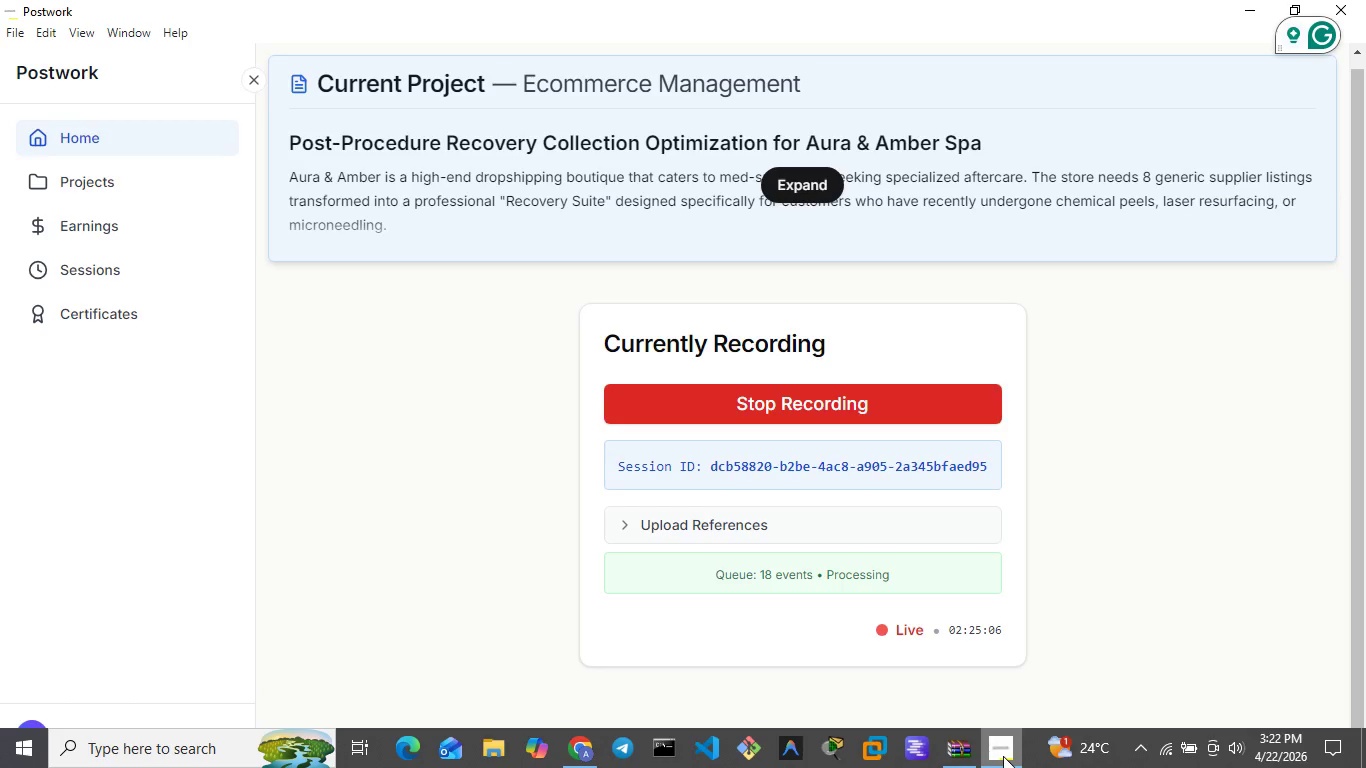 
left_click([1003, 756])
 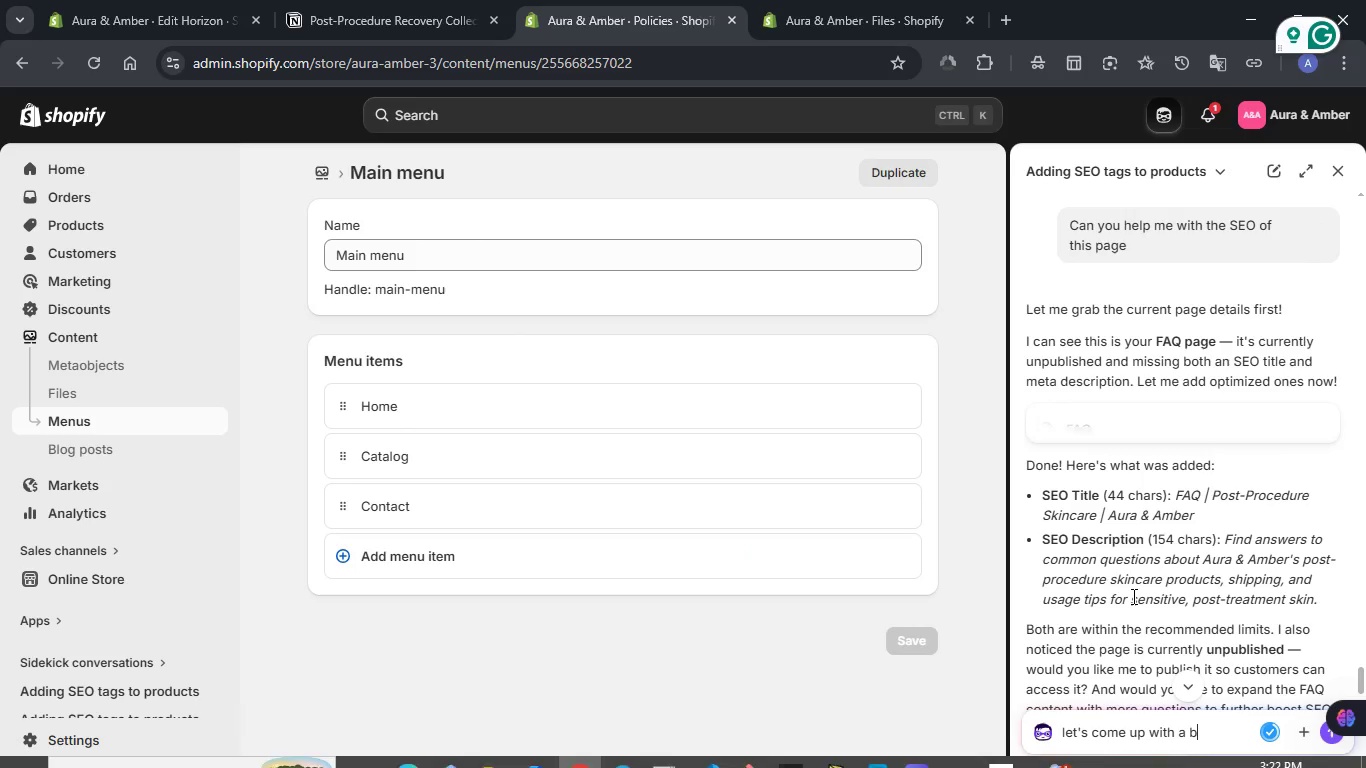 
scroll: coordinate [1132, 596], scroll_direction: down, amount: 1.0
 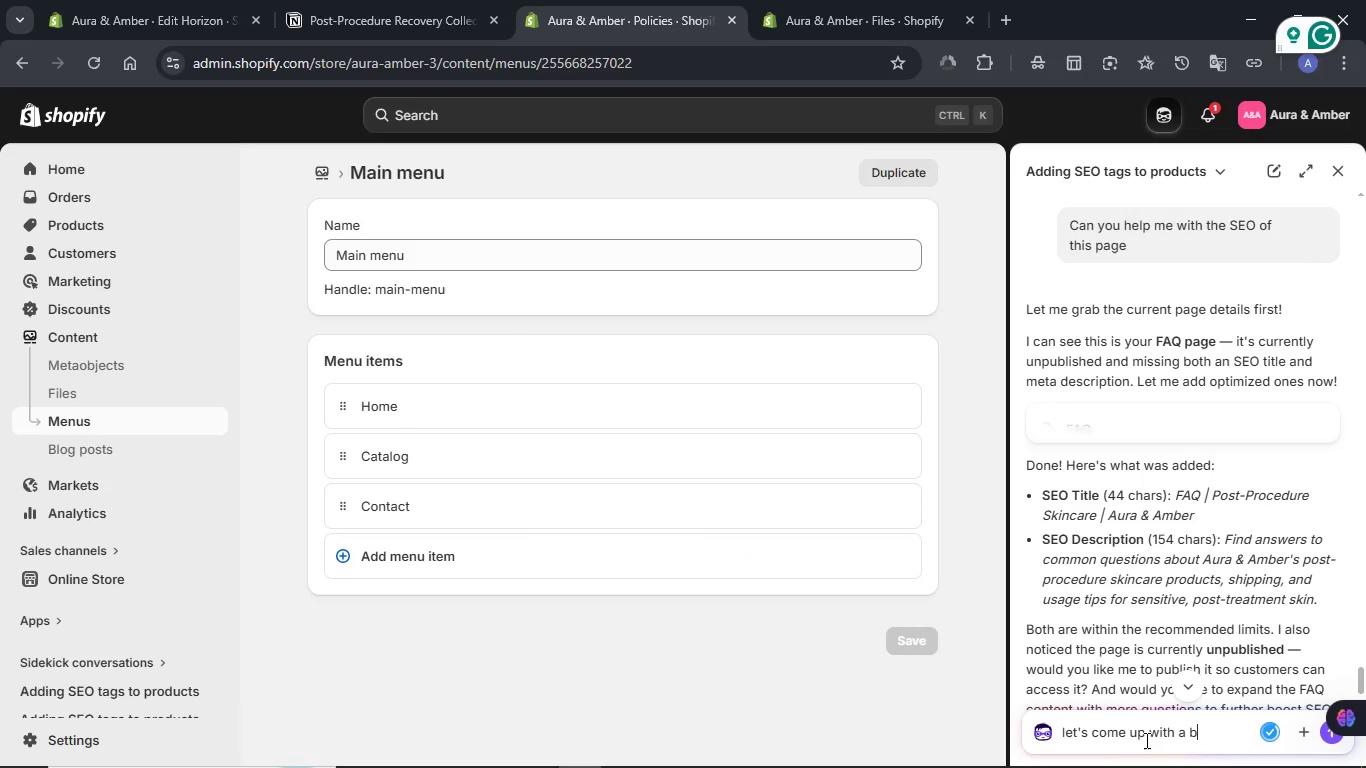 
left_click([1145, 732])
 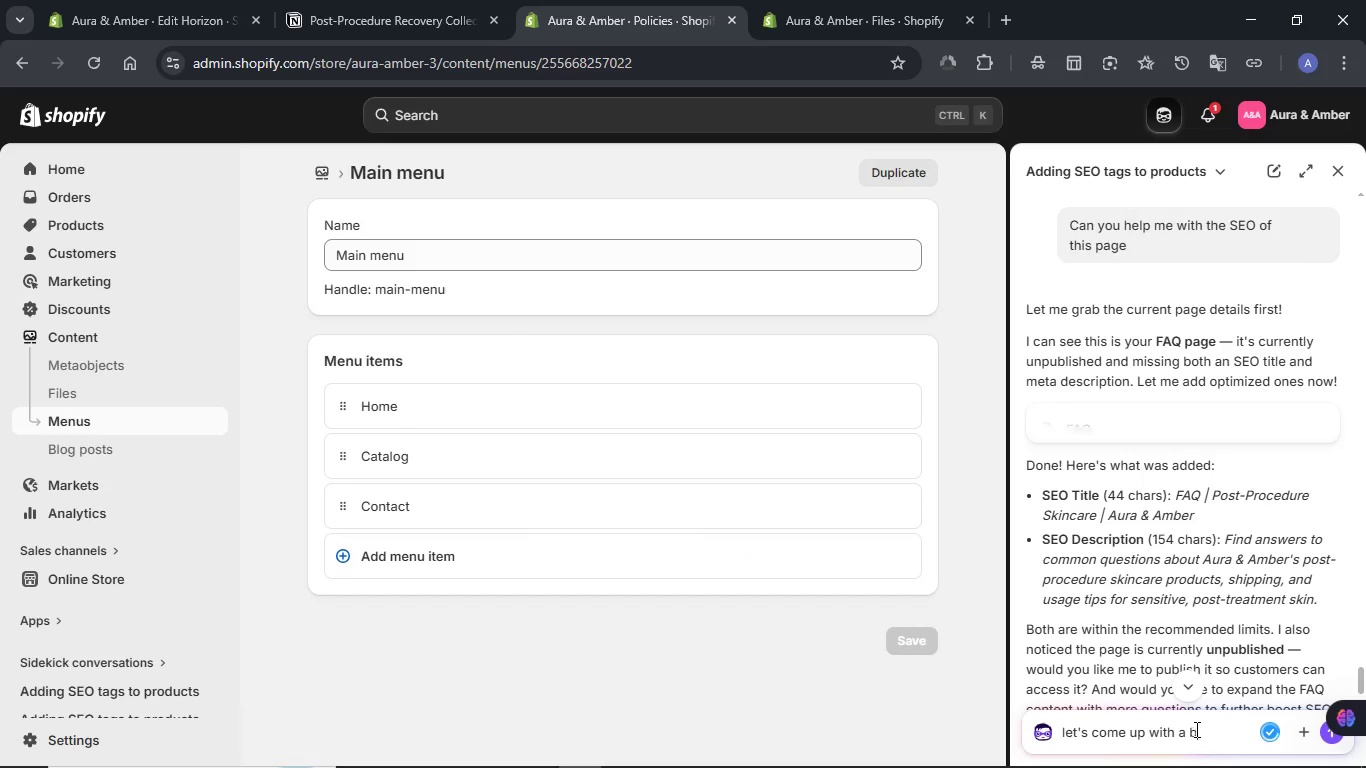 
left_click([1198, 729])
 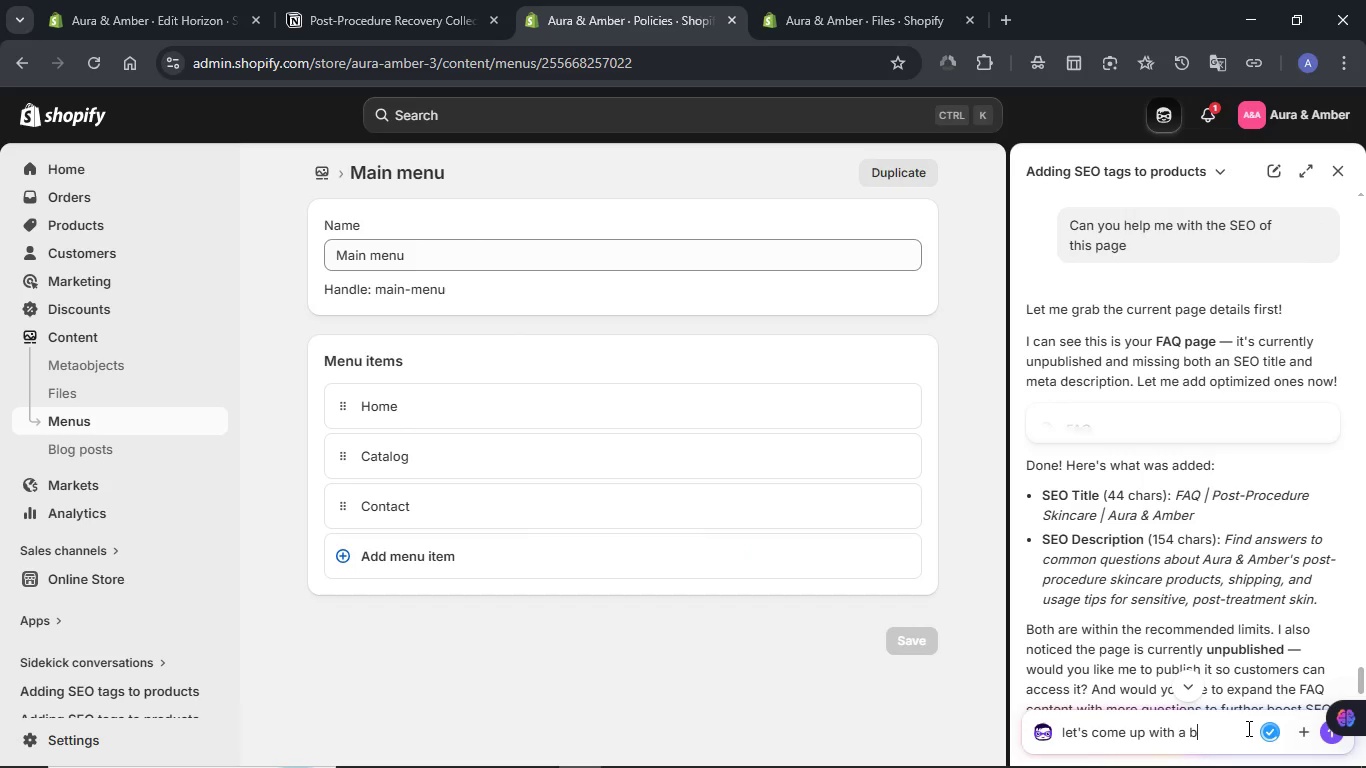 
wait(6.14)
 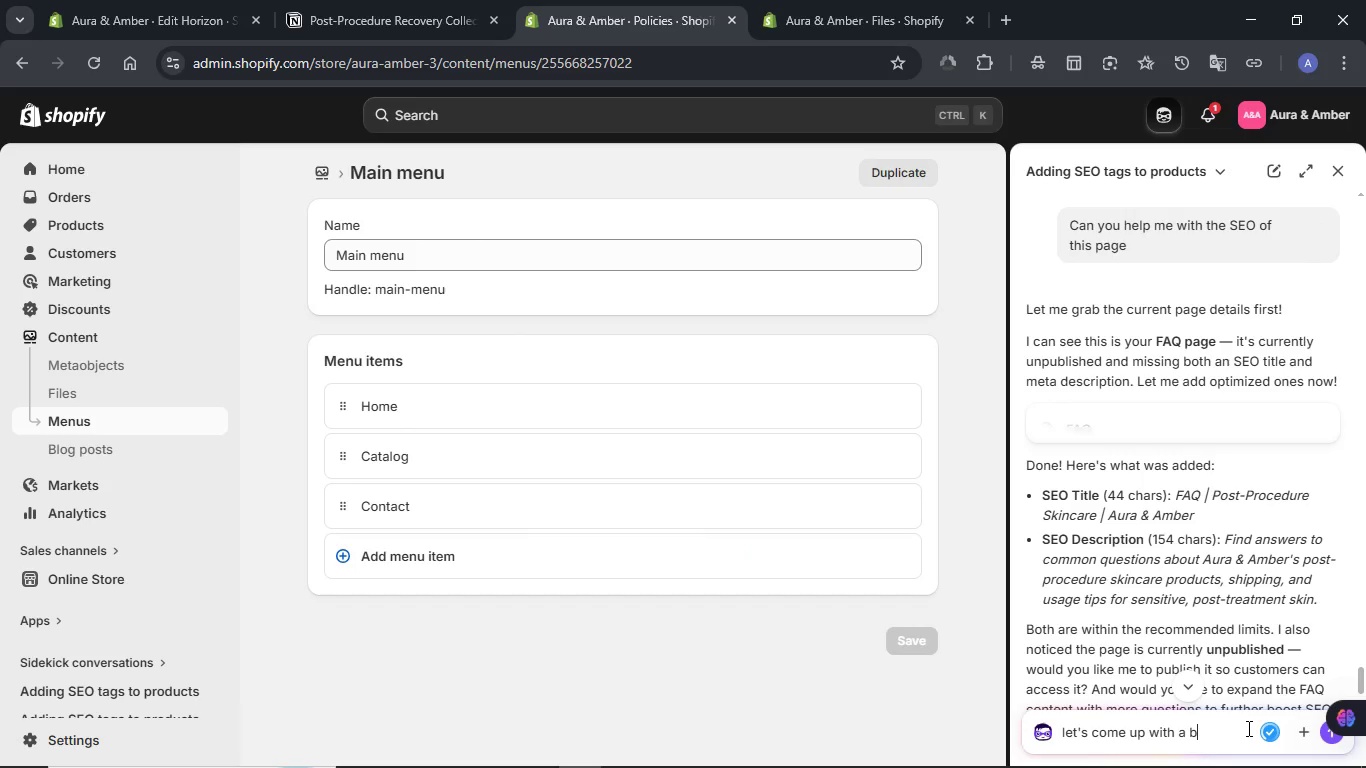 
key(NumpadEnter)
 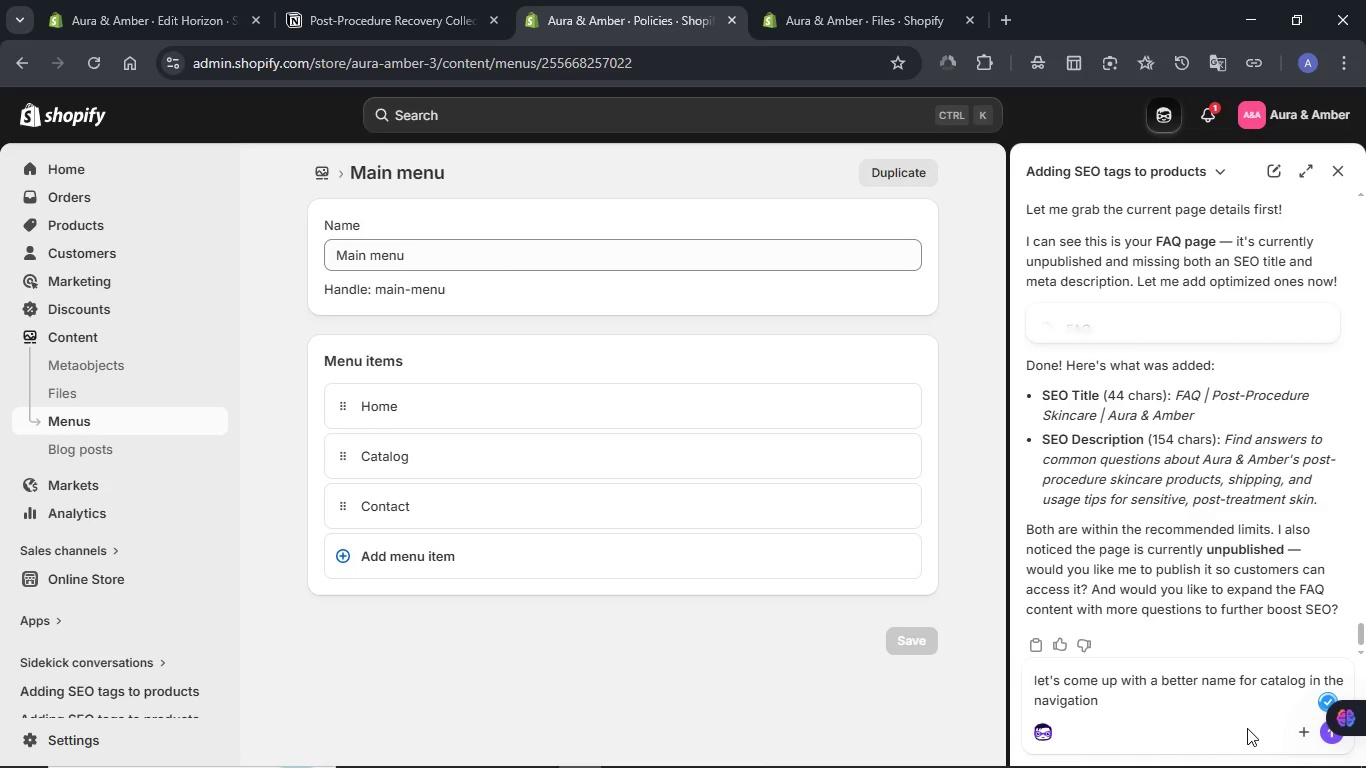 
wait(6.81)
 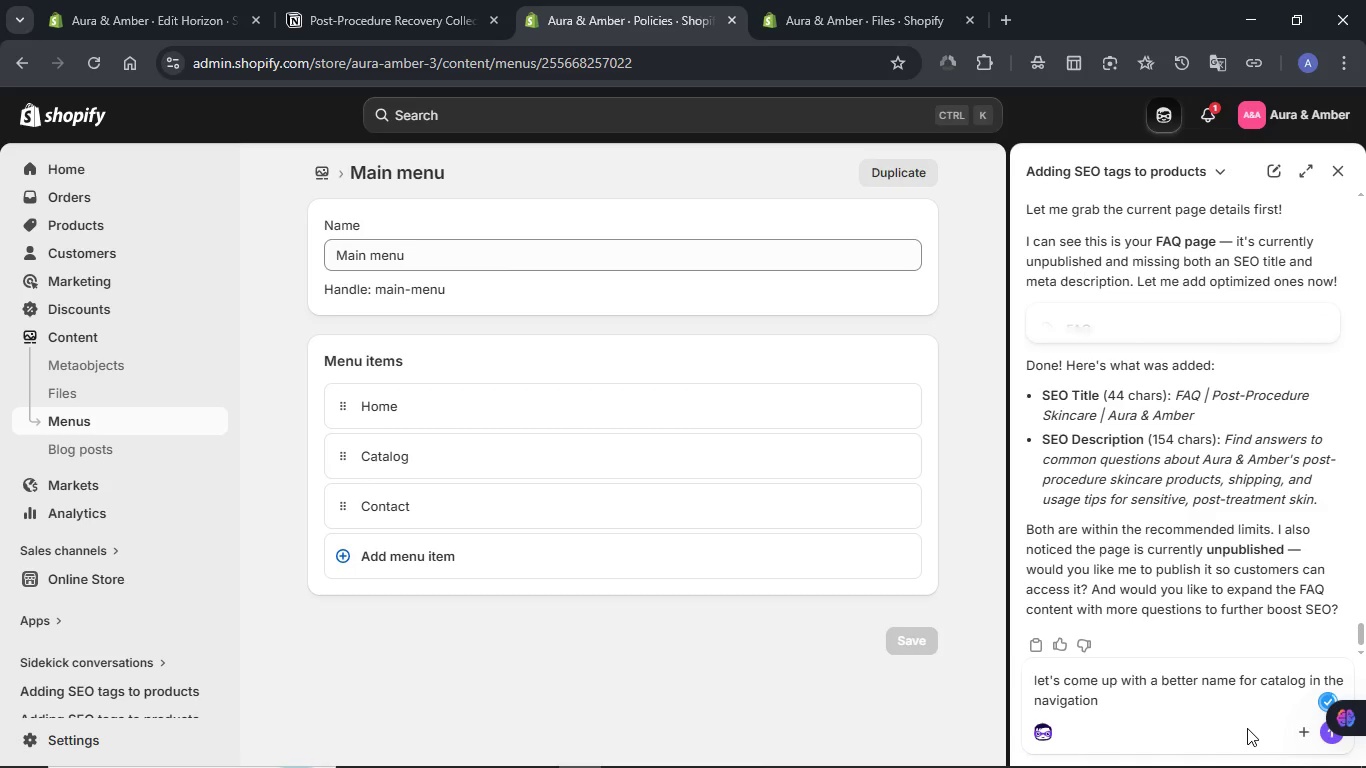 
key(NumpadEnter)
 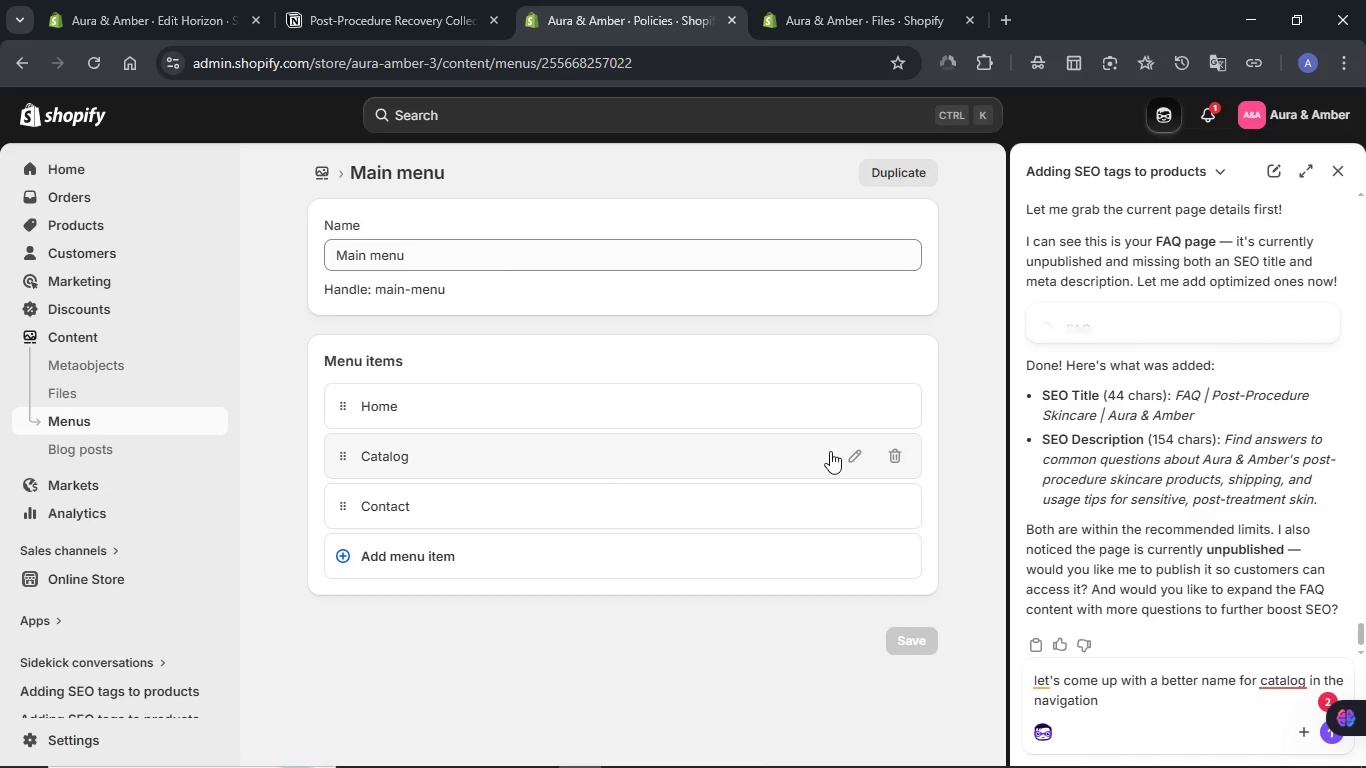 
left_click([859, 457])
 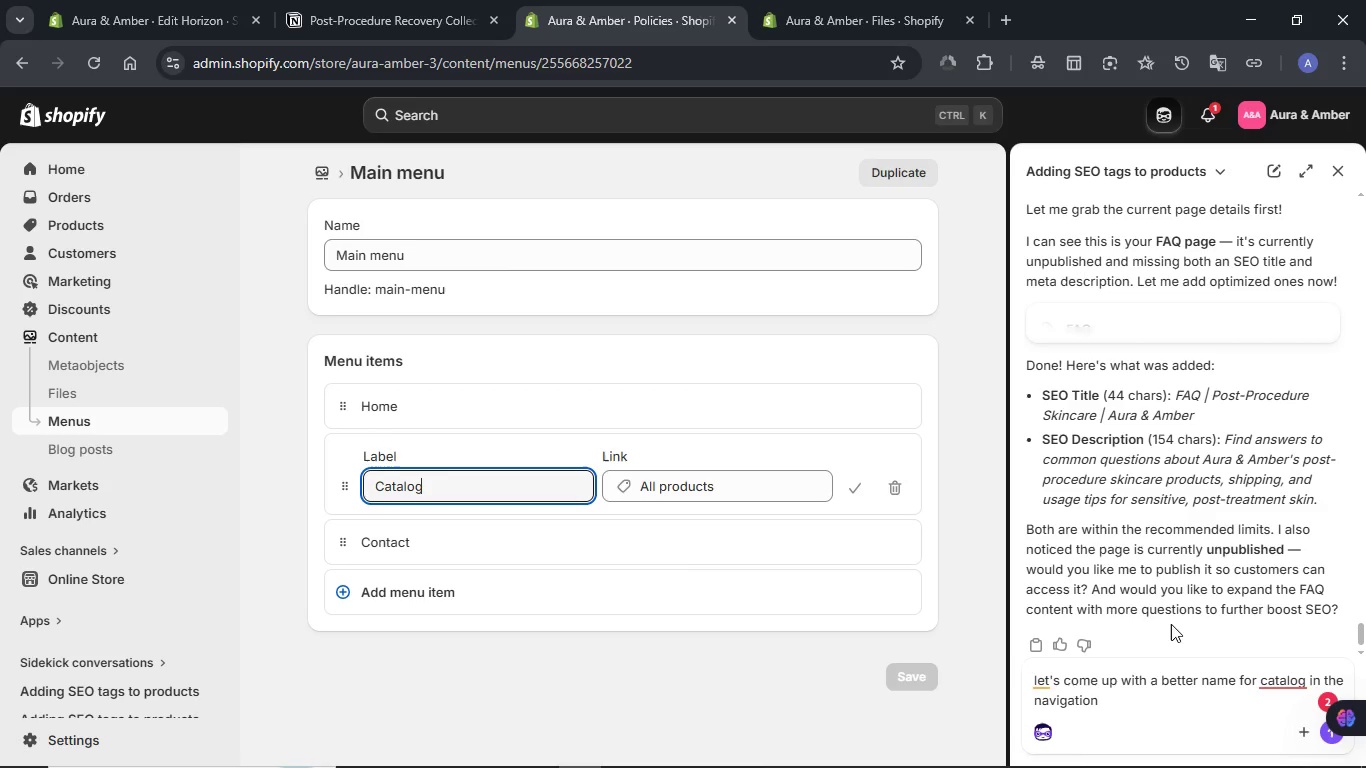 
scroll: coordinate [1171, 654], scroll_direction: down, amount: 2.0
 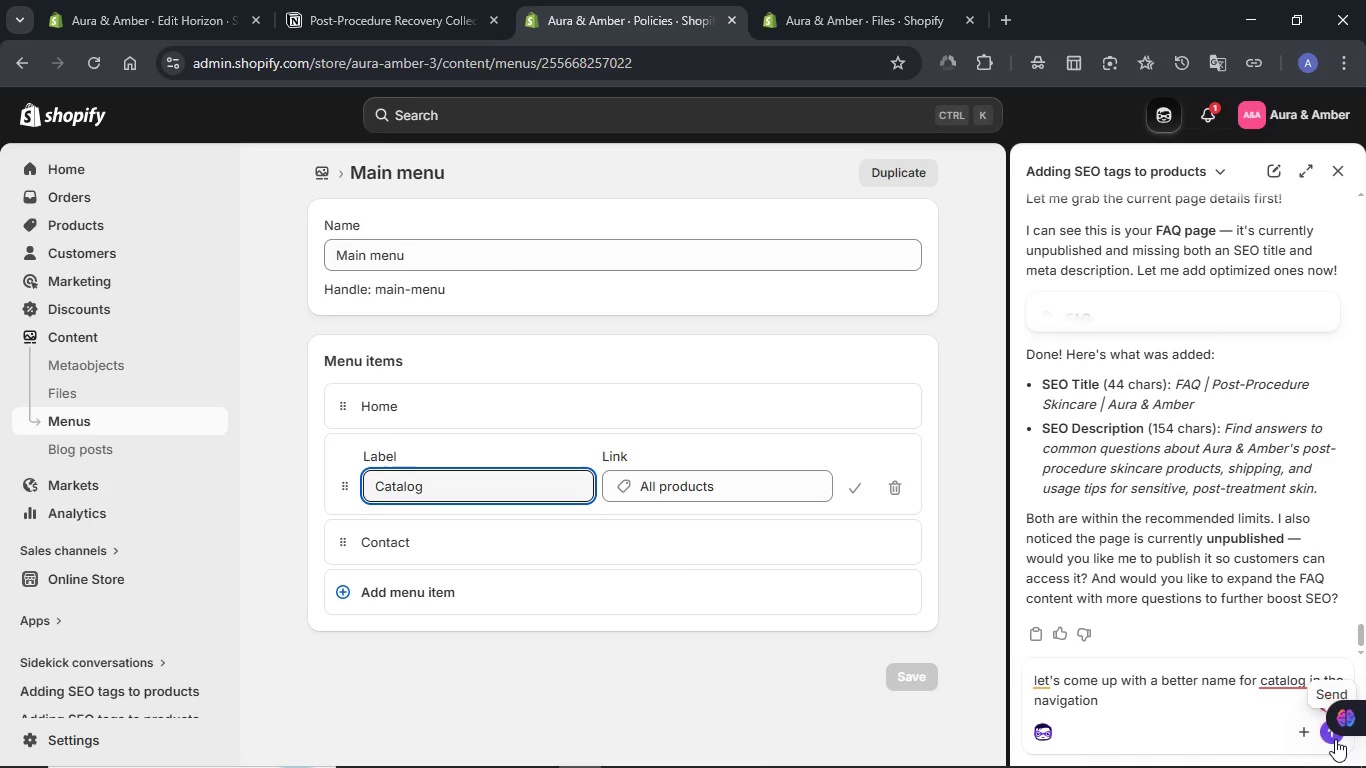 
left_click([1335, 739])
 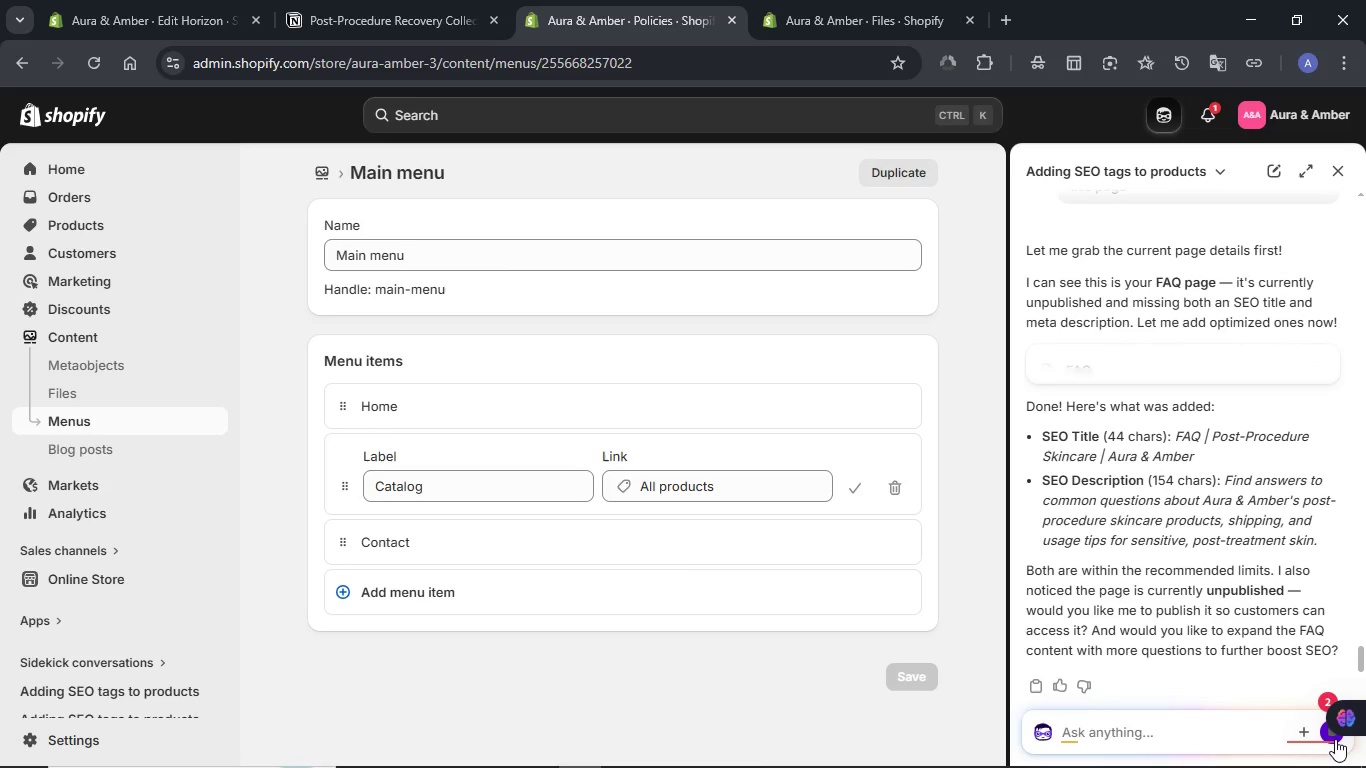 
mouse_move([1200, 546])
 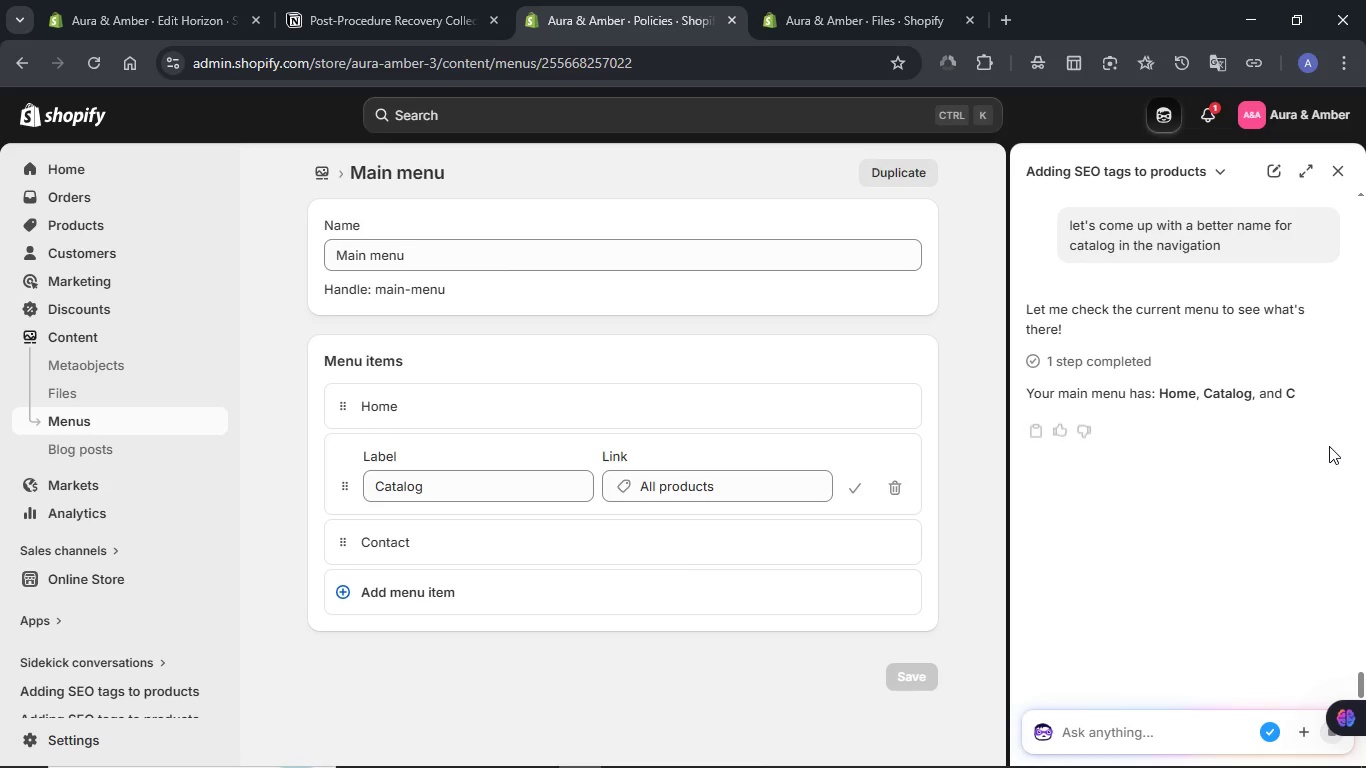 
wait(12.47)
 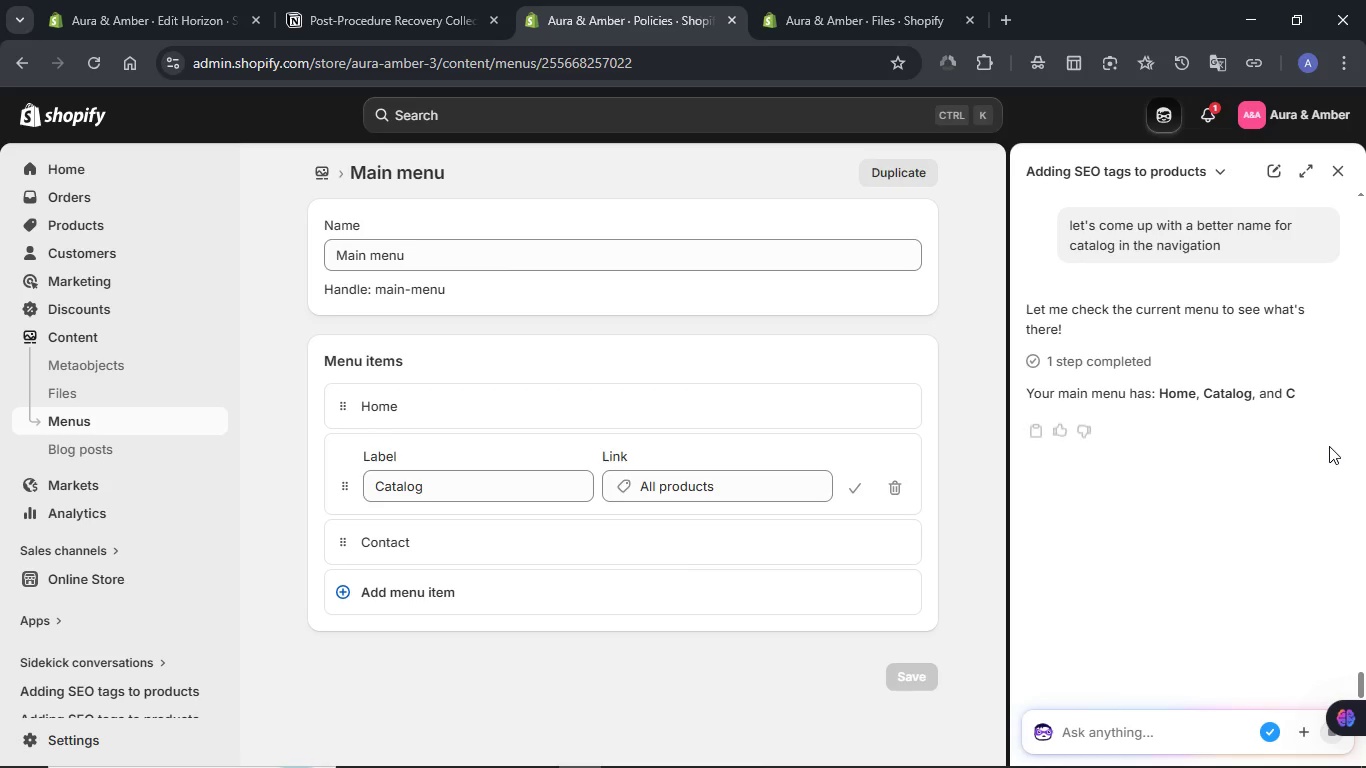 
scroll: coordinate [1228, 497], scroll_direction: down, amount: 2.0
 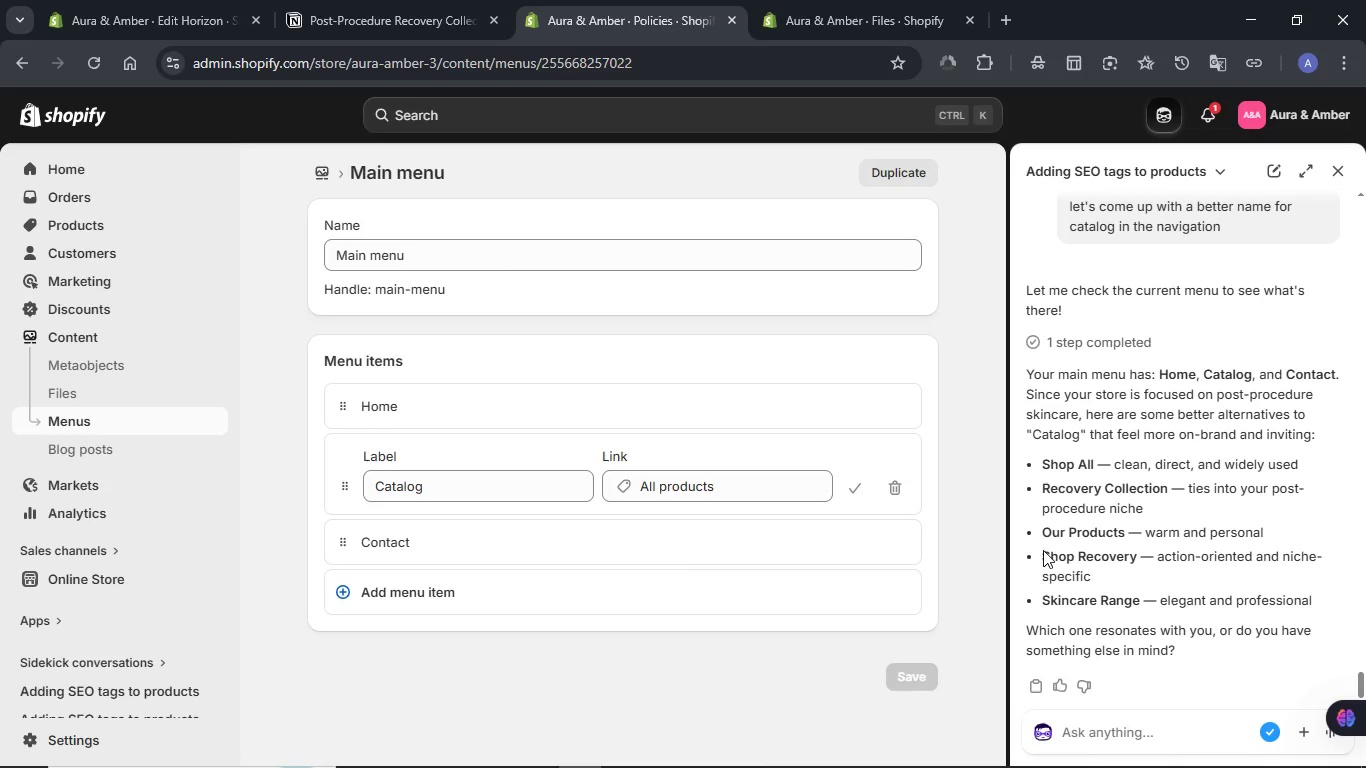 
left_click_drag(start_coordinate=[1043, 550], to_coordinate=[1134, 558])
 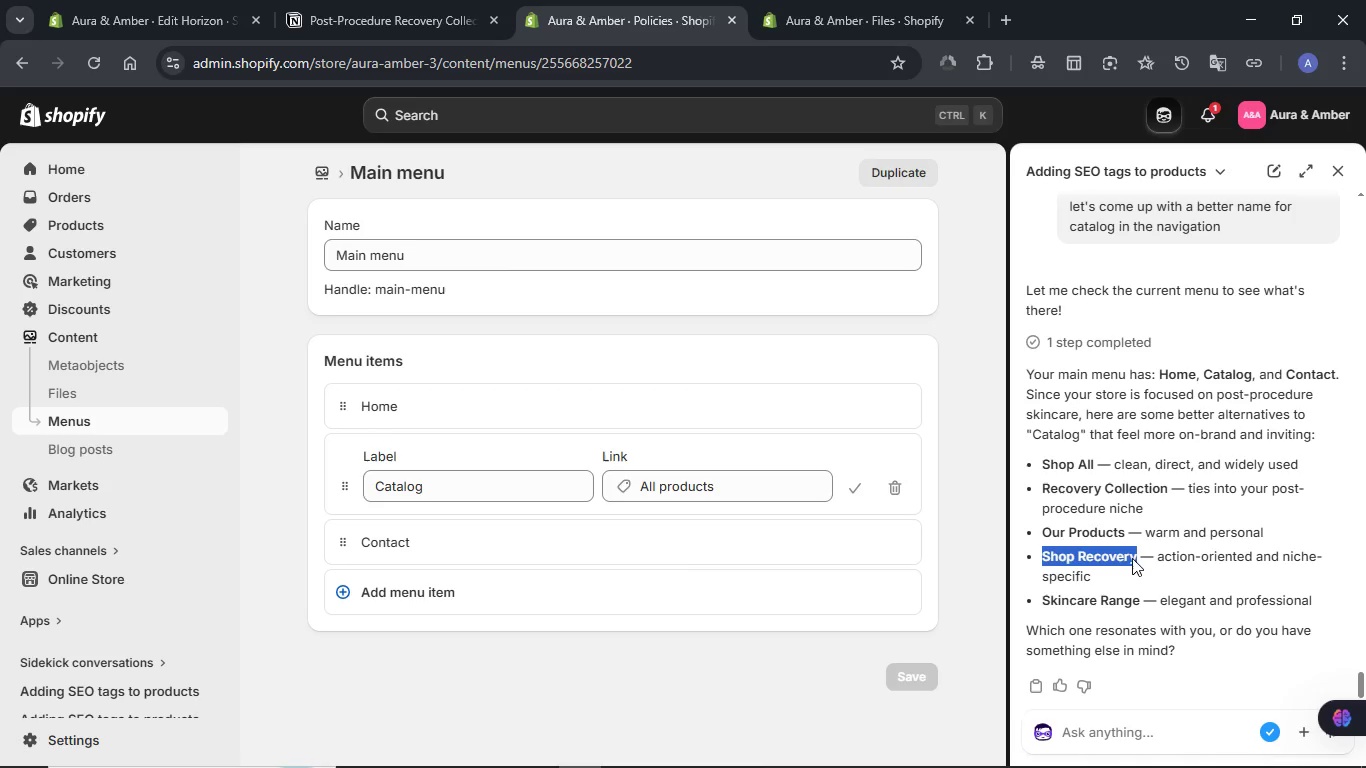 
key(Control+C)
 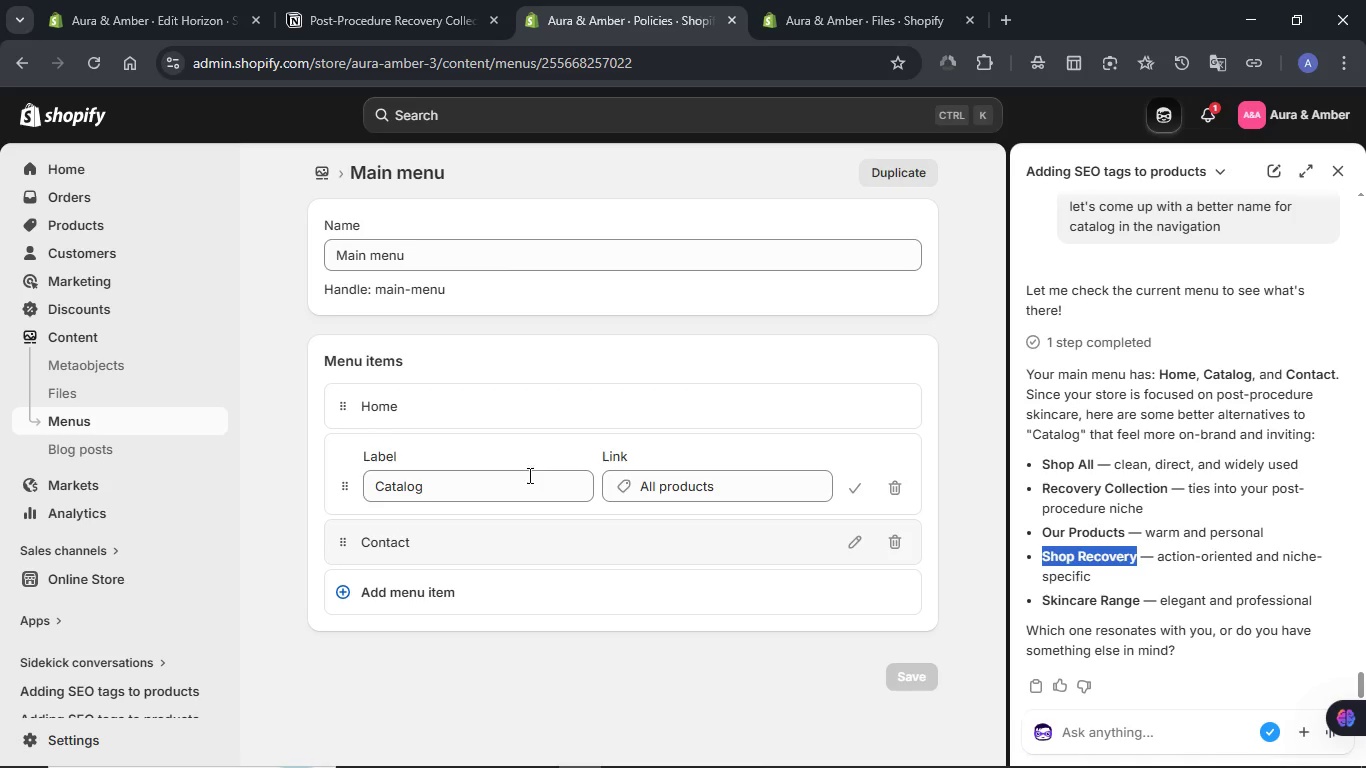 
double_click([527, 480])
 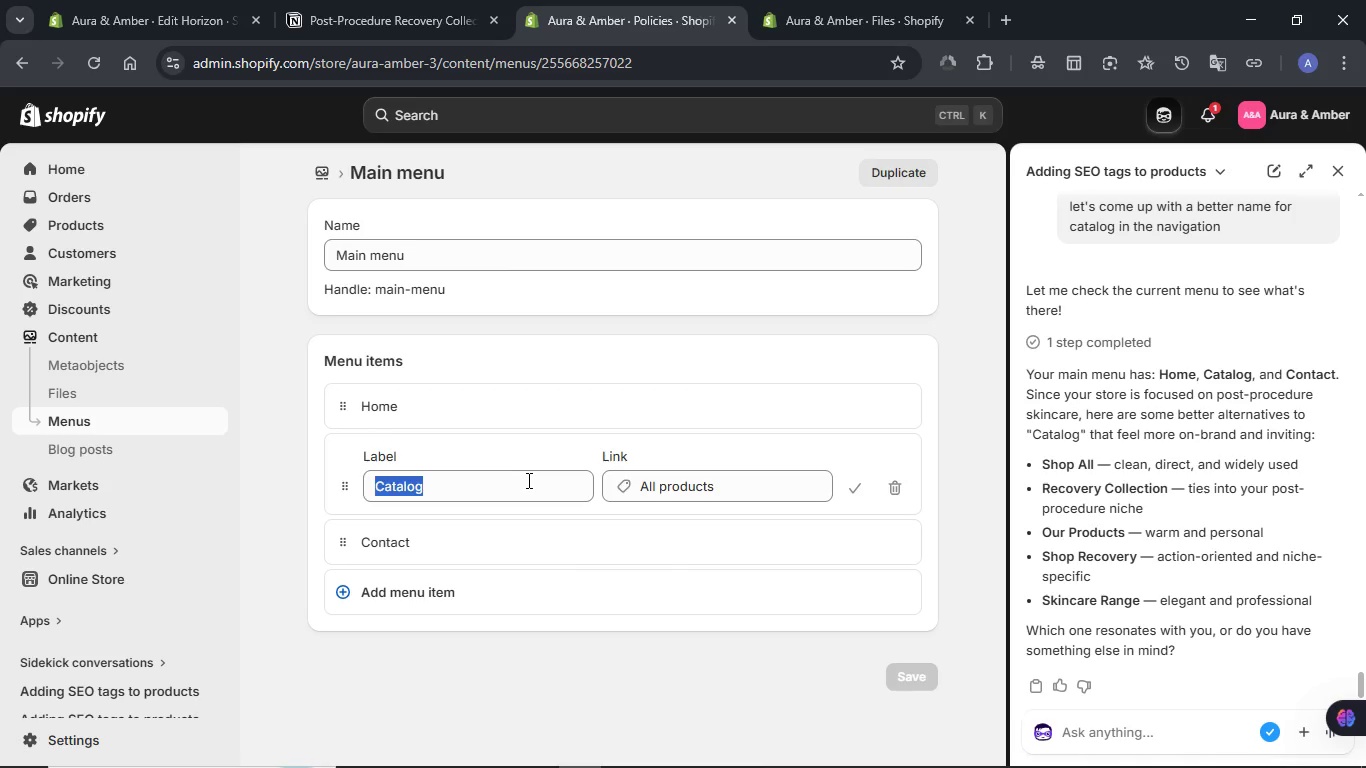 
triple_click([527, 480])
 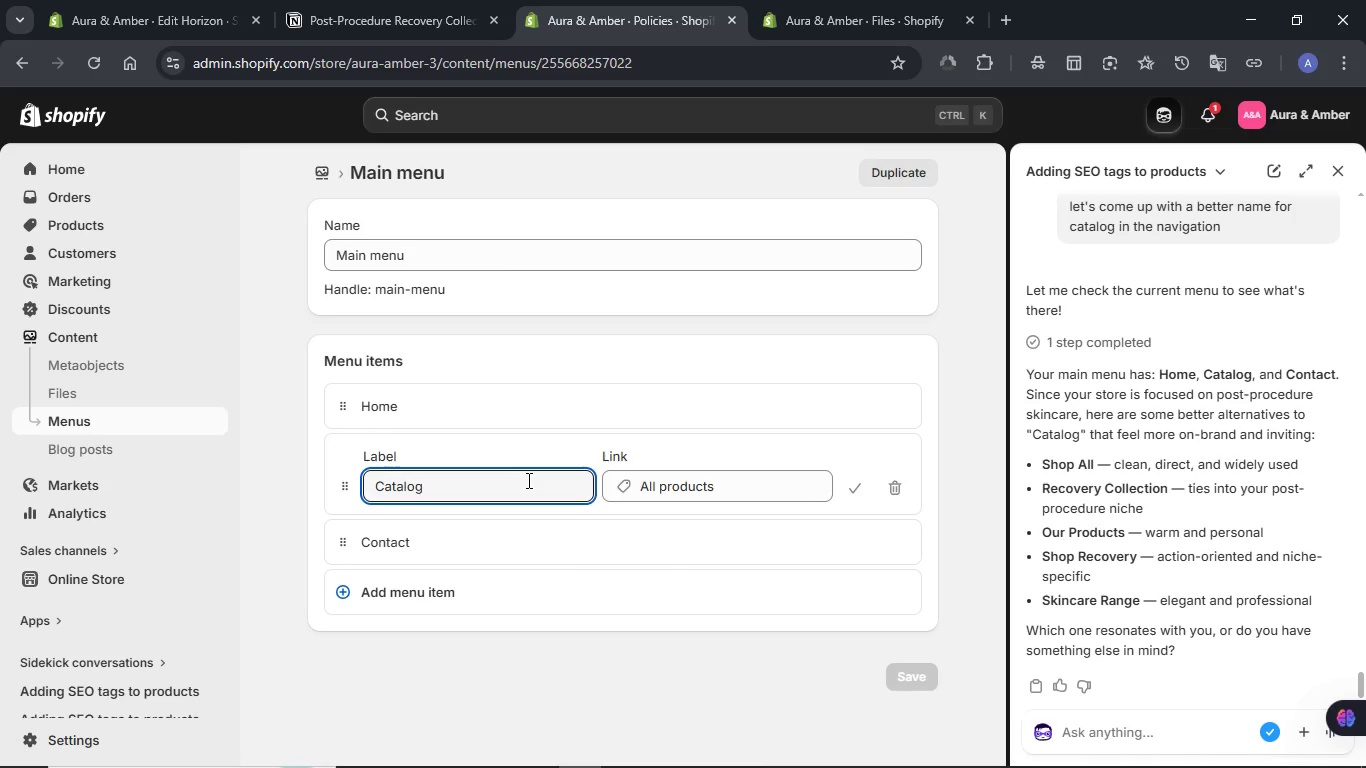 
key(Control+A)
 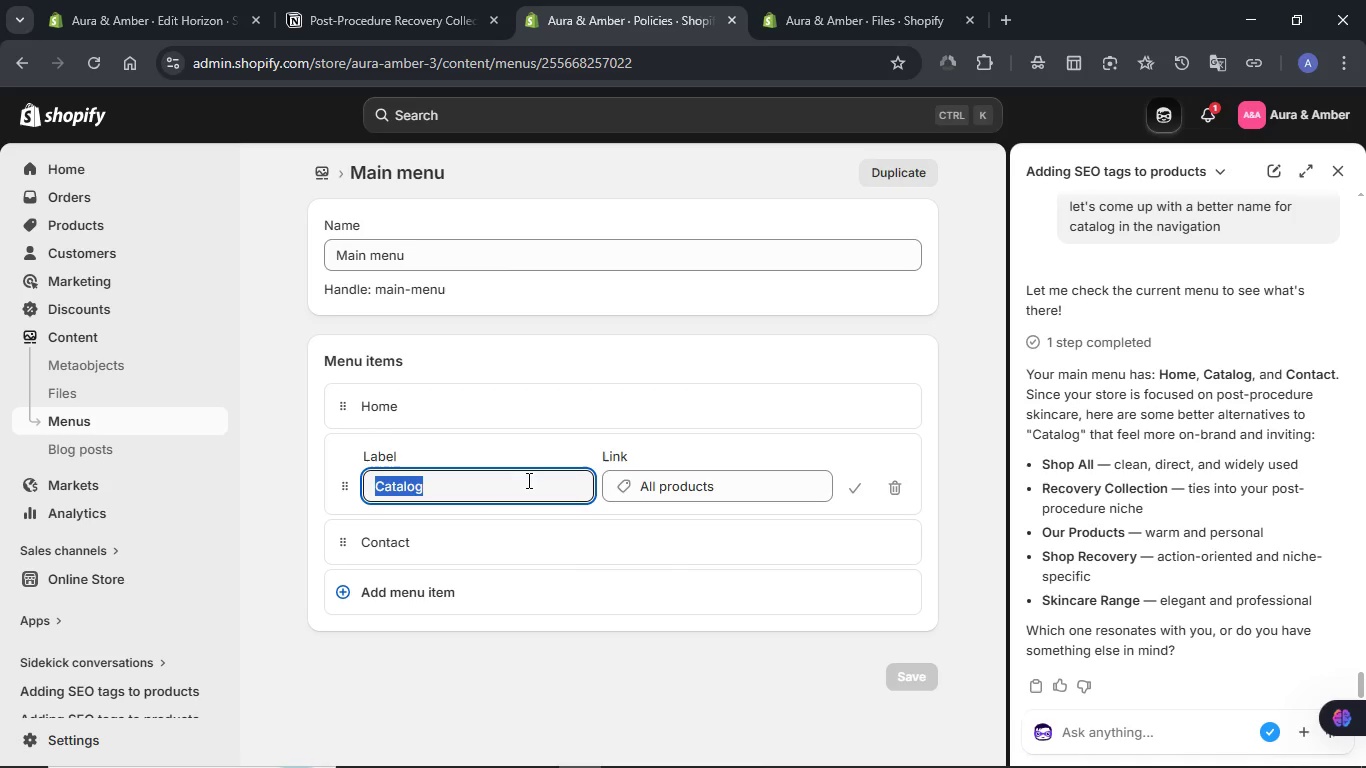 
key(Control+V)
 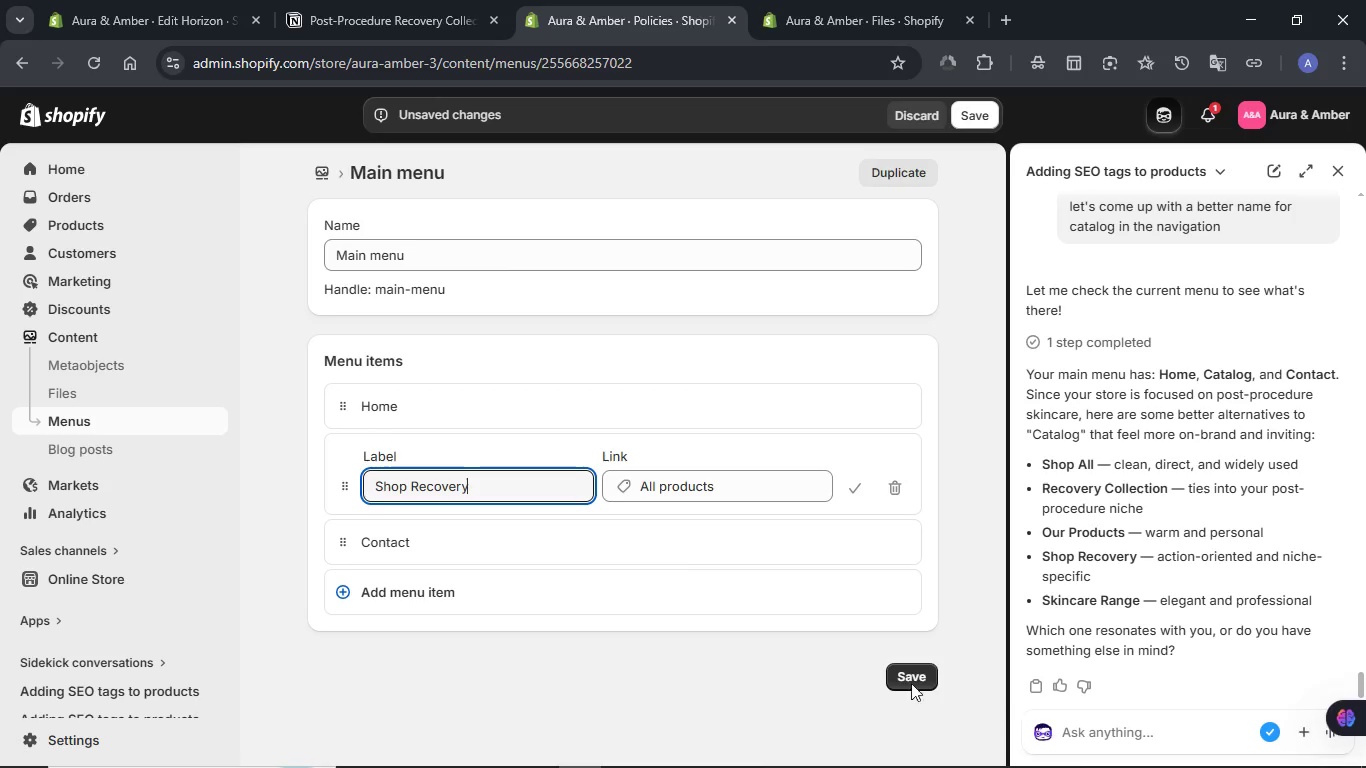 
left_click([907, 679])
 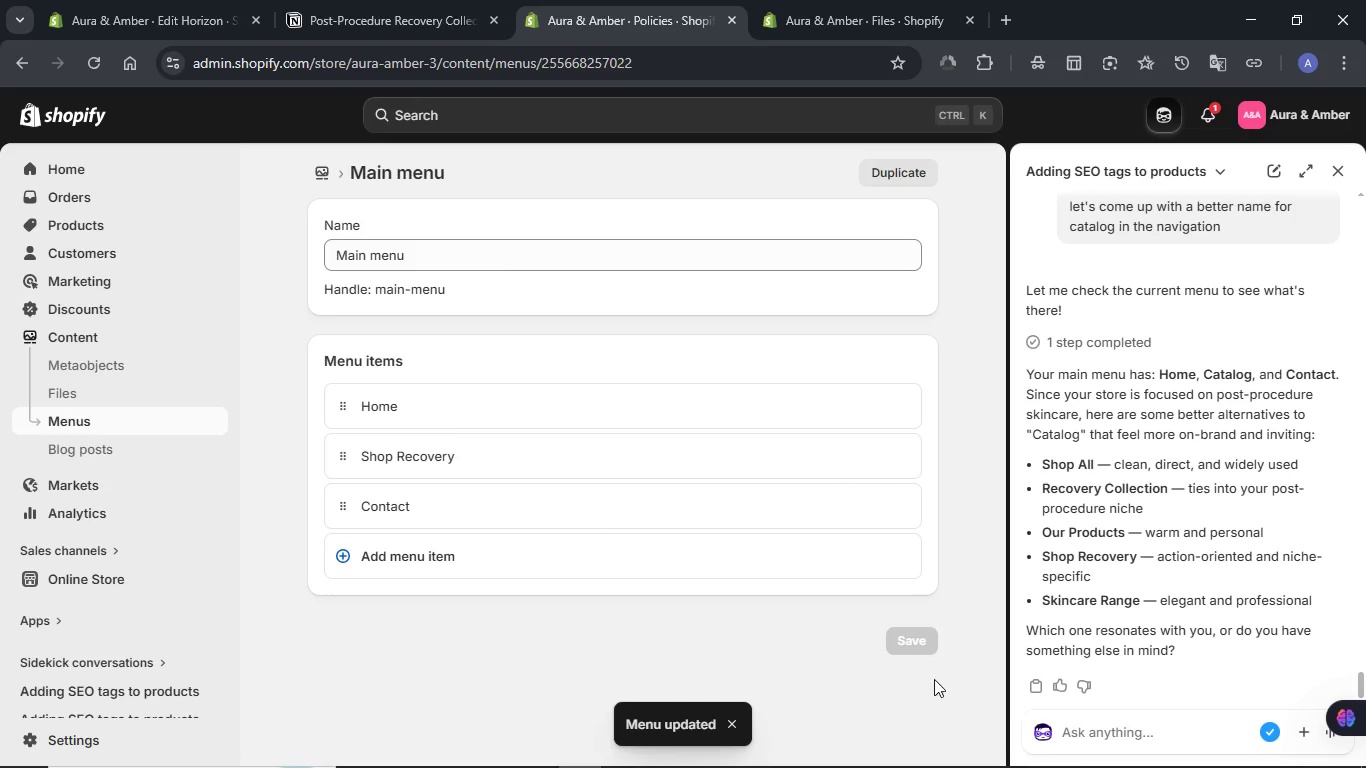 
left_click([379, 557])
 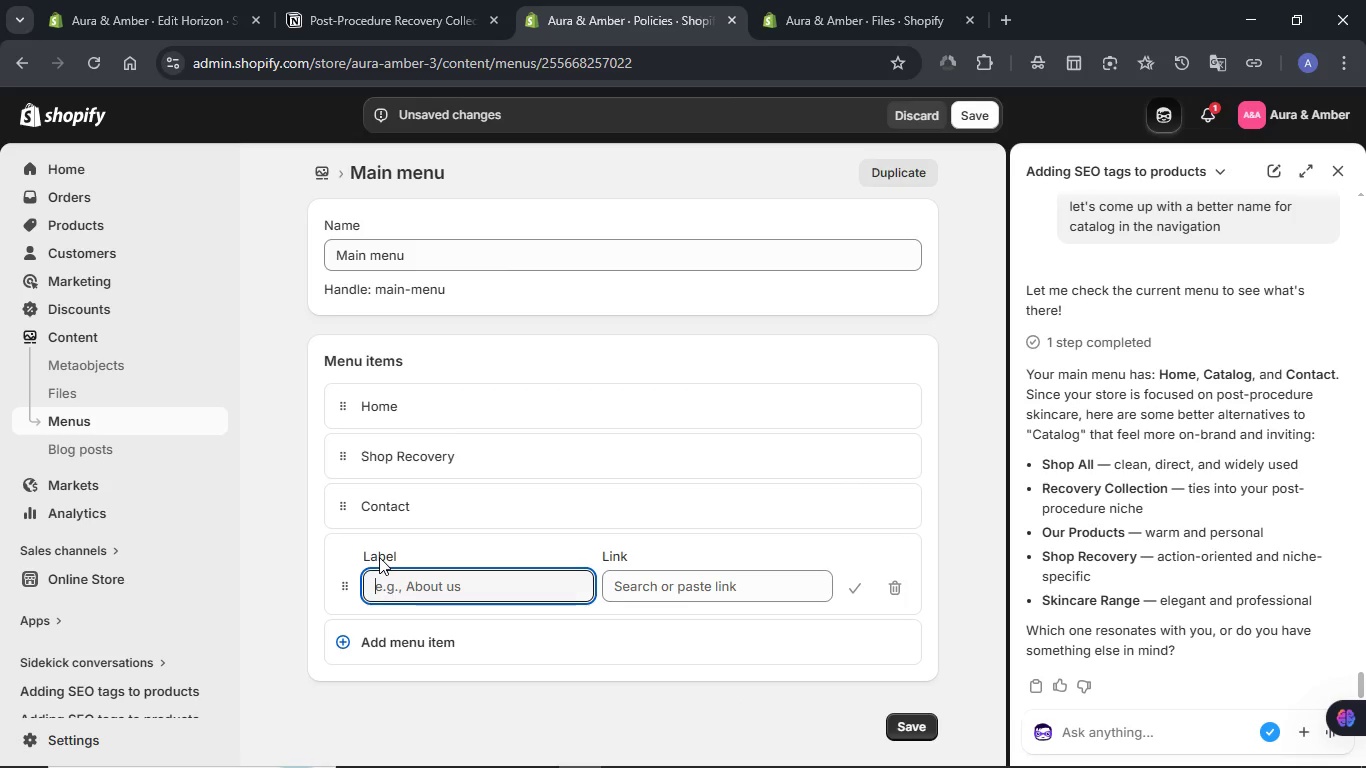 
wait(5.76)
 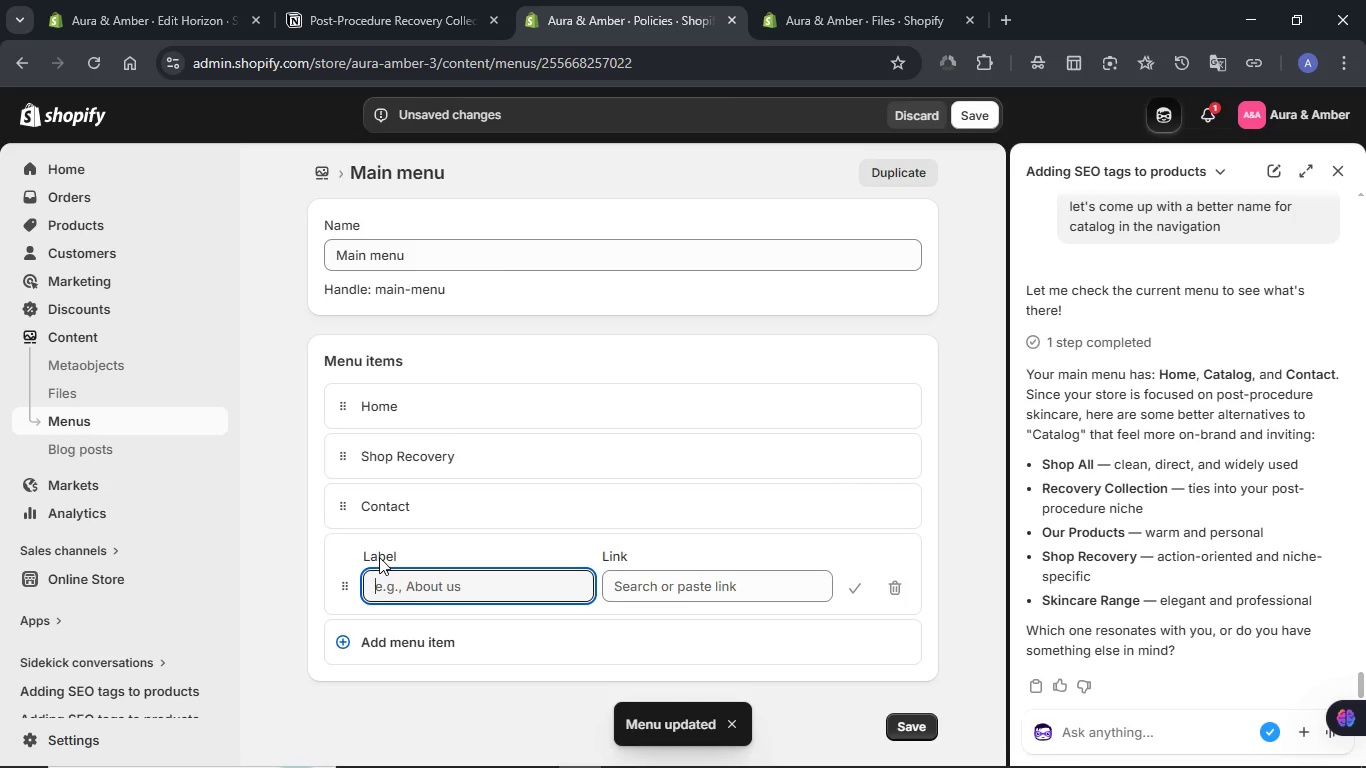 
type(FA)
key(Backspace)
key(Backspace)
 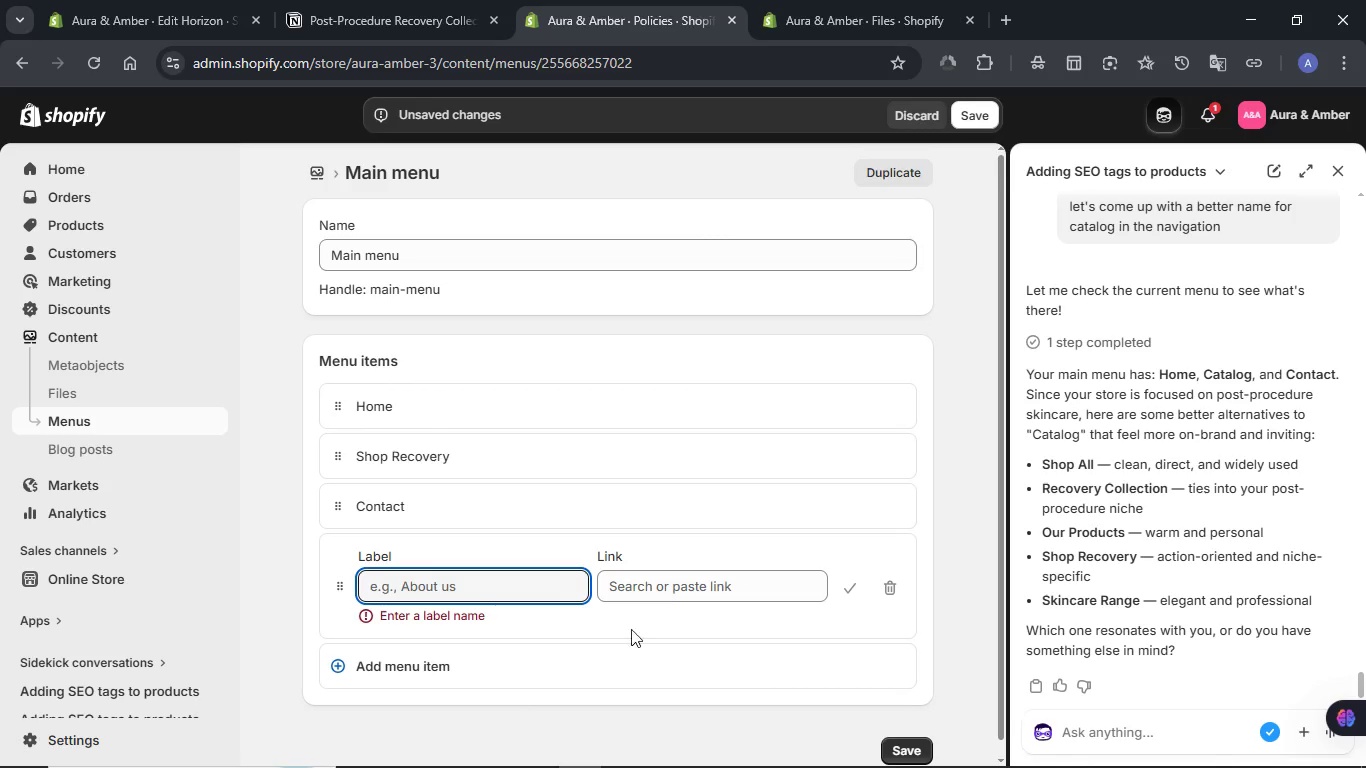 
left_click([663, 593])
 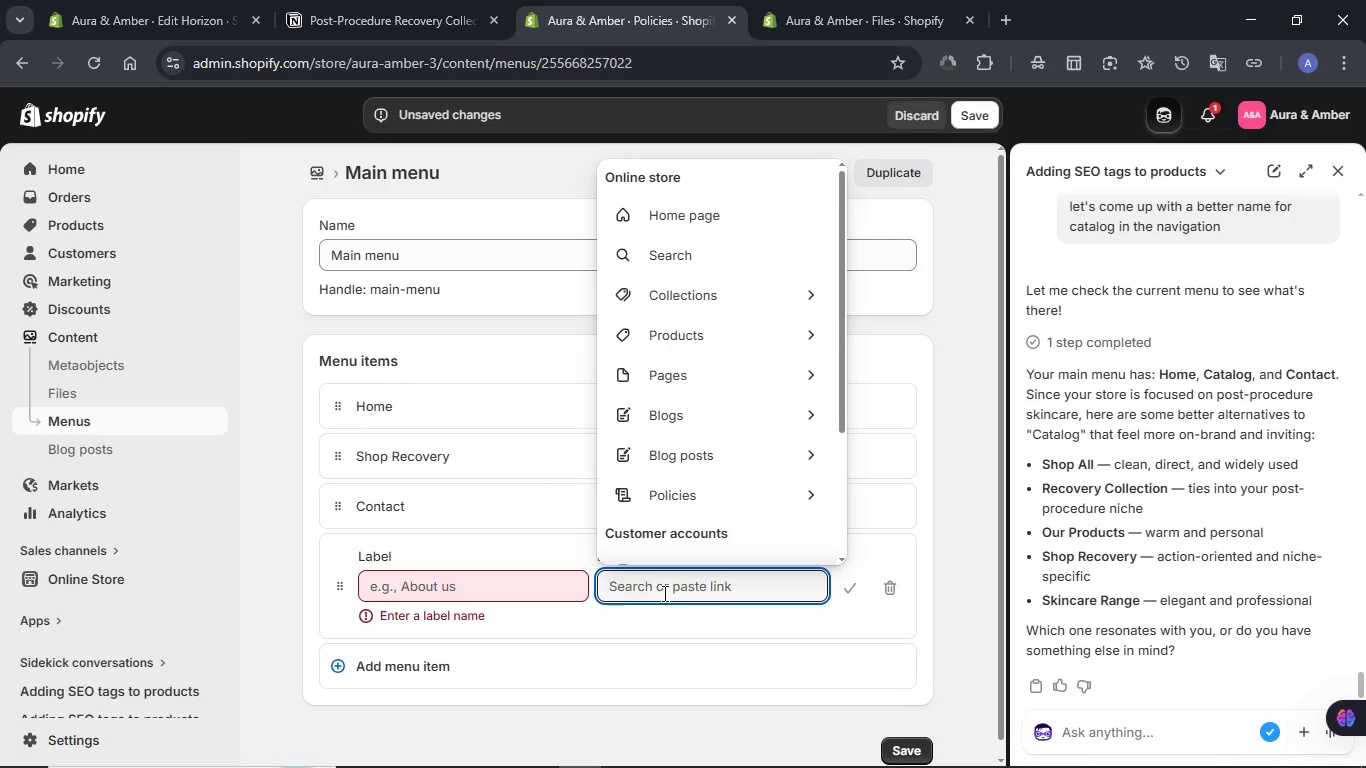 
type(FAW)
key(Backspace)
type(Q)
 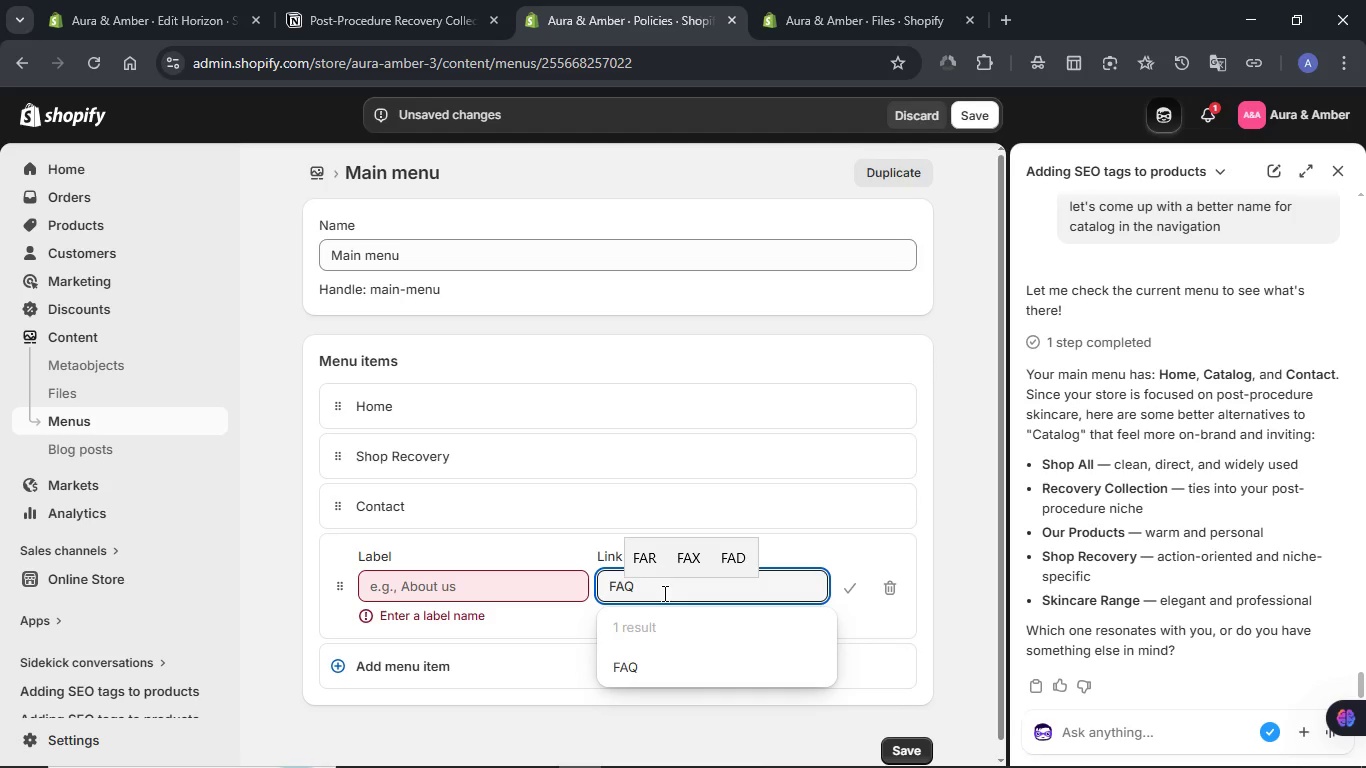 
left_click([639, 664])
 